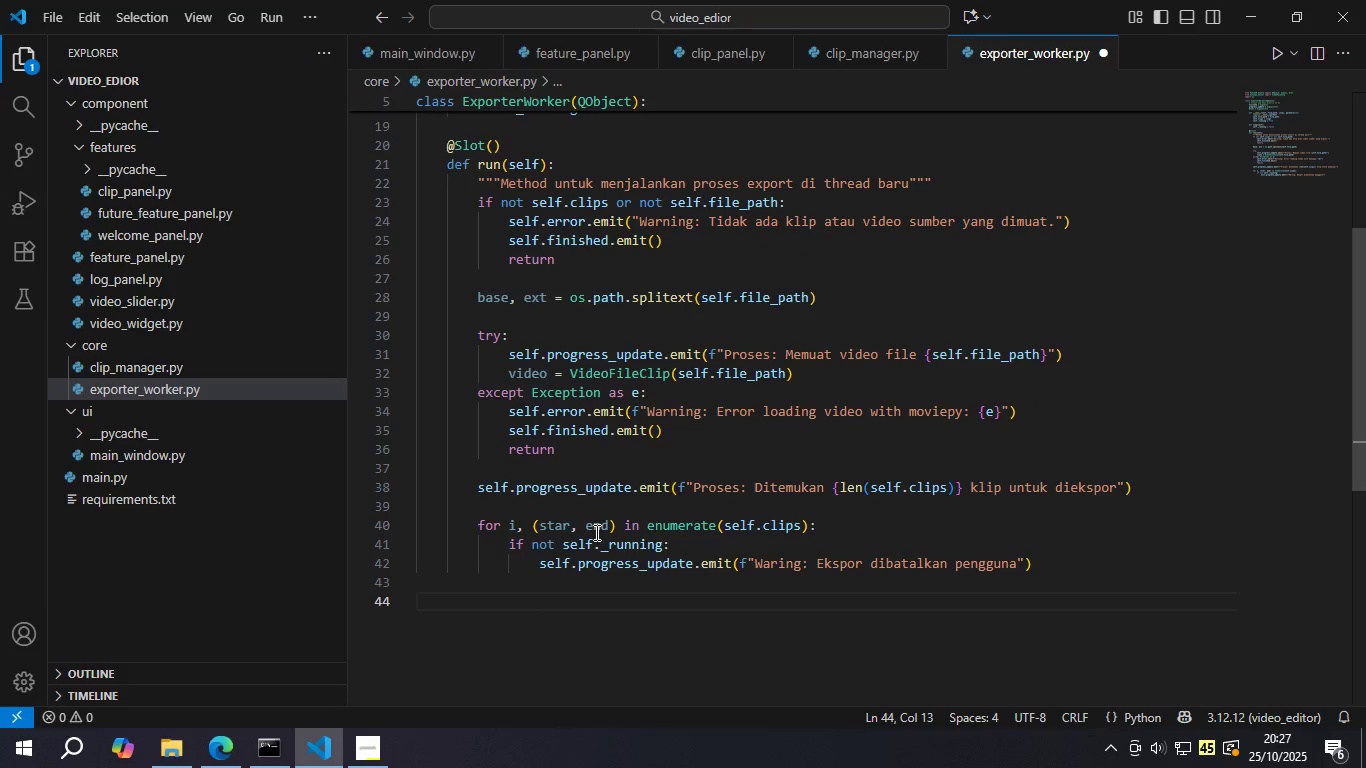 
key(Tab)
 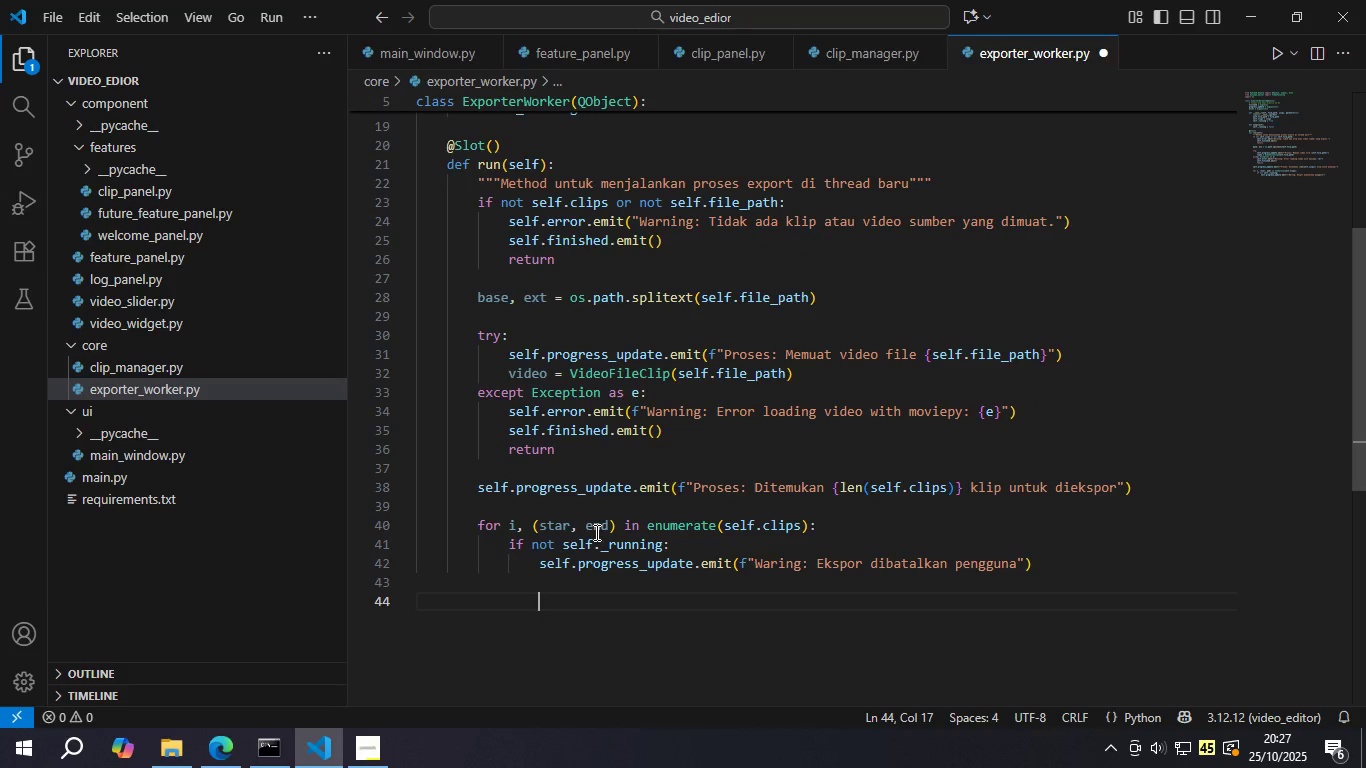 
key(Backspace)
 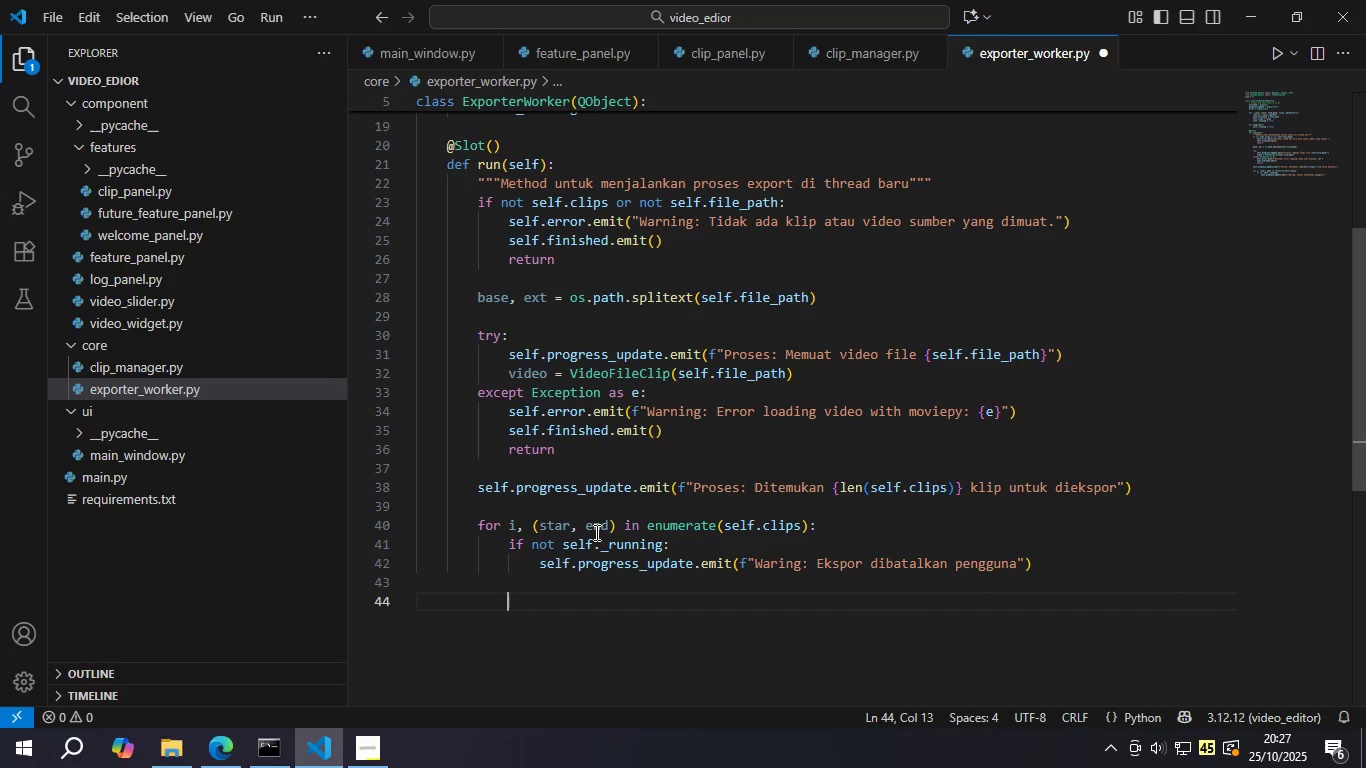 
key(Backspace)
 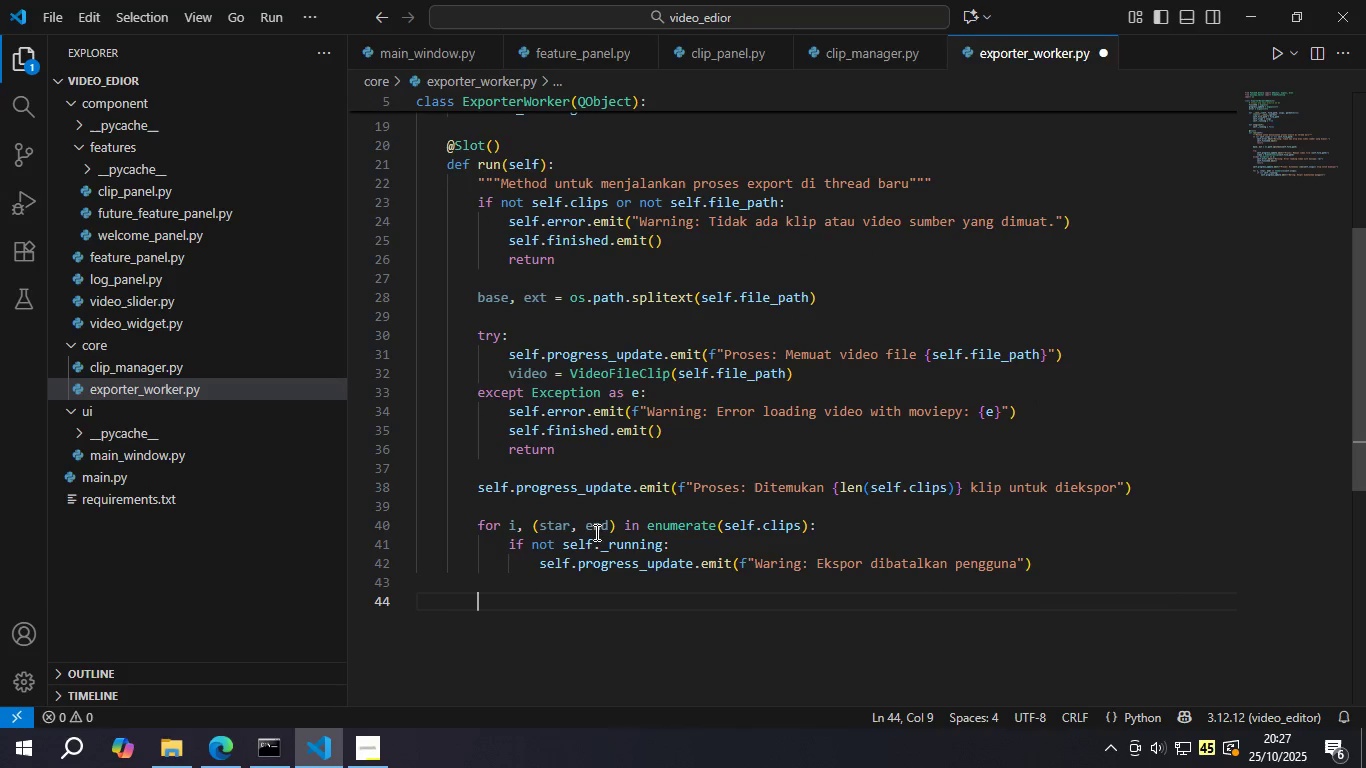 
key(Backspace)
 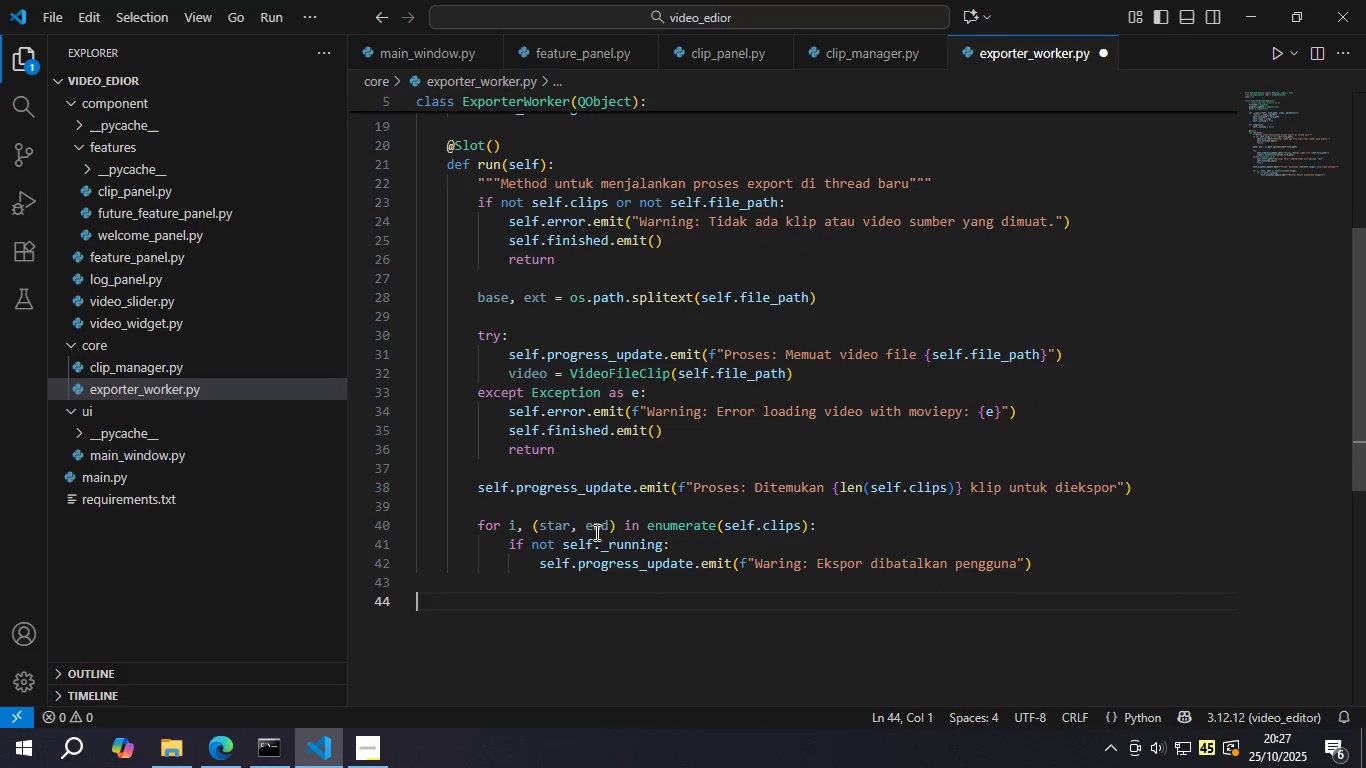 
key(Backspace)
 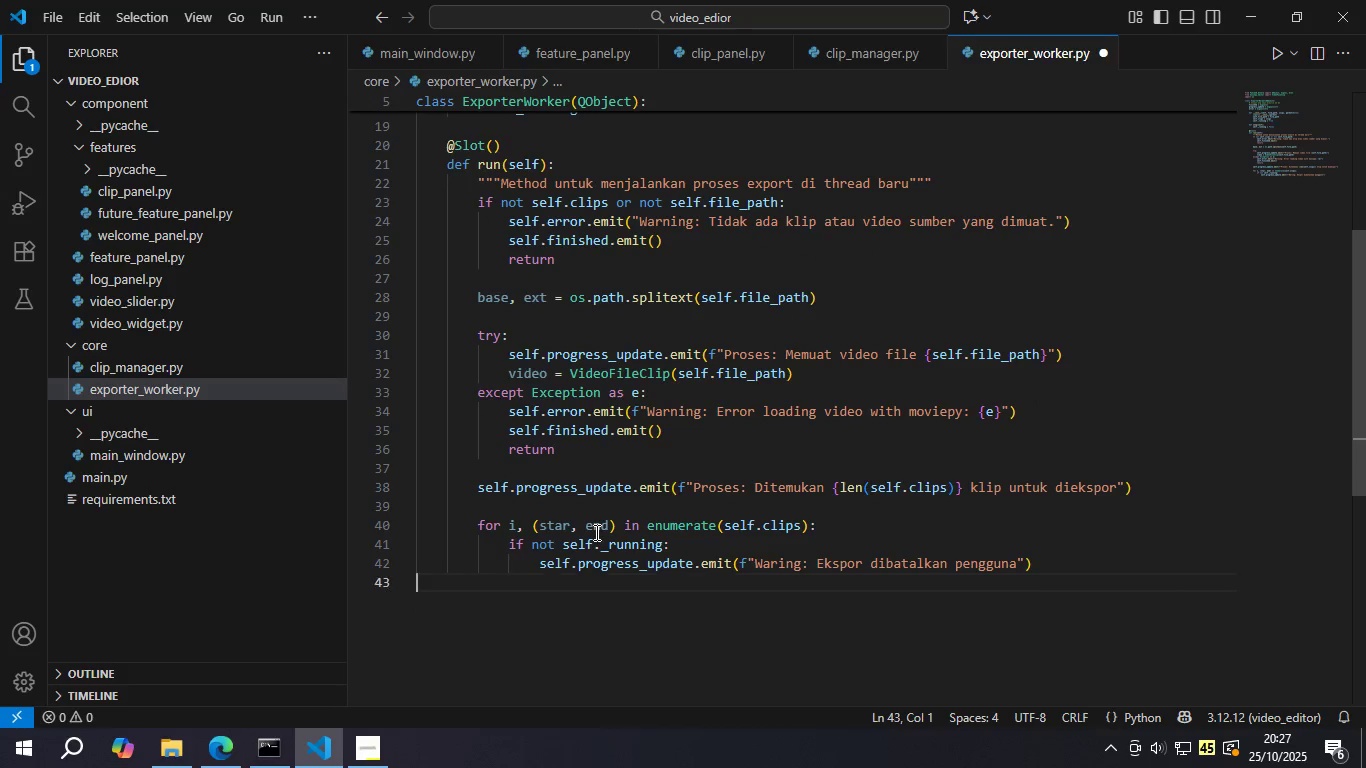 
key(Backspace)
 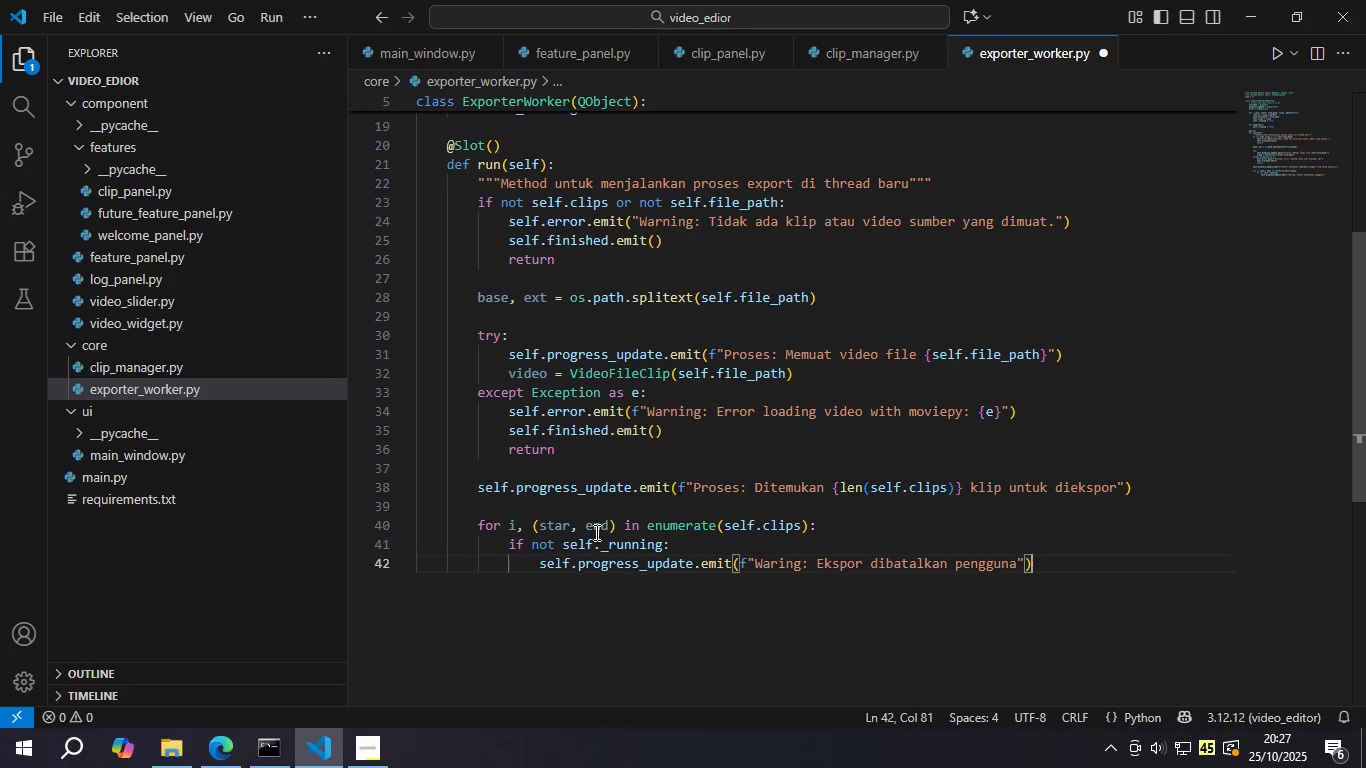 
key(Backspace)
 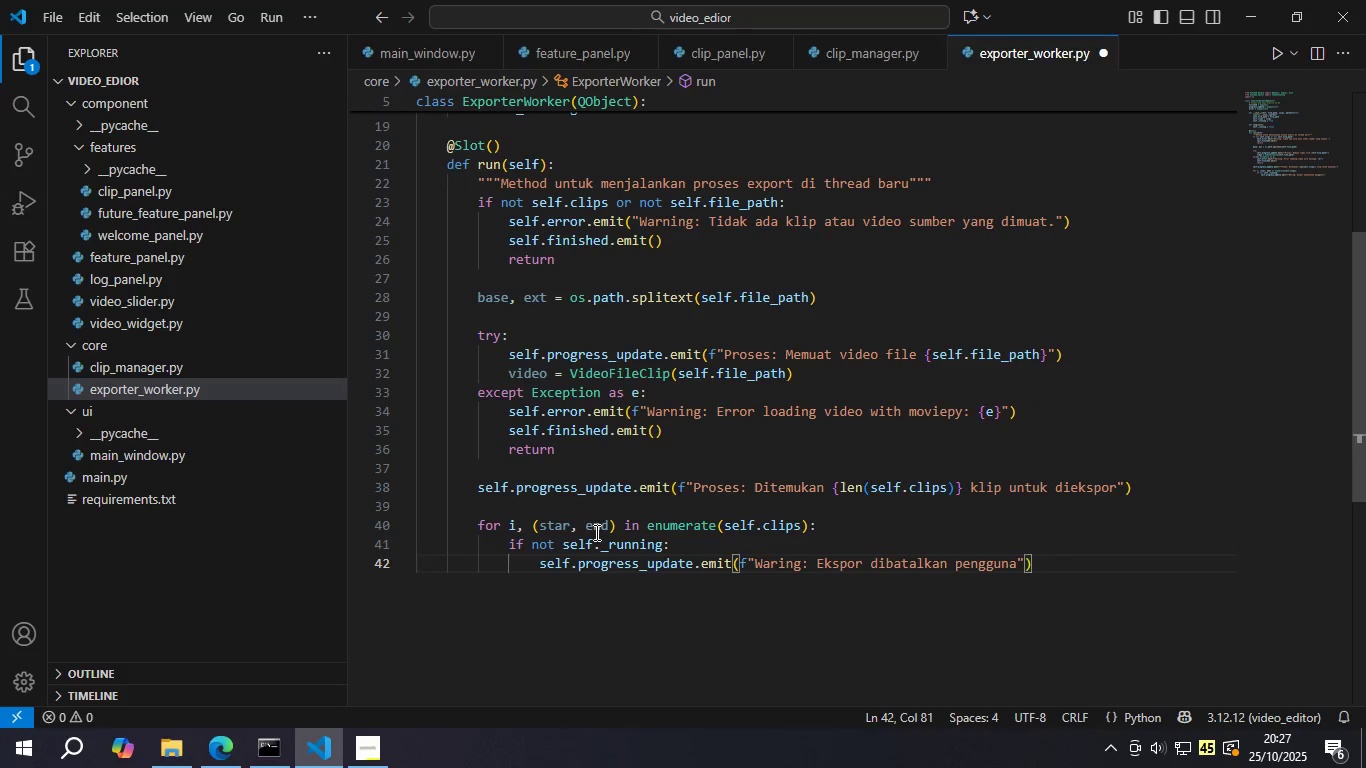 
key(Enter)
 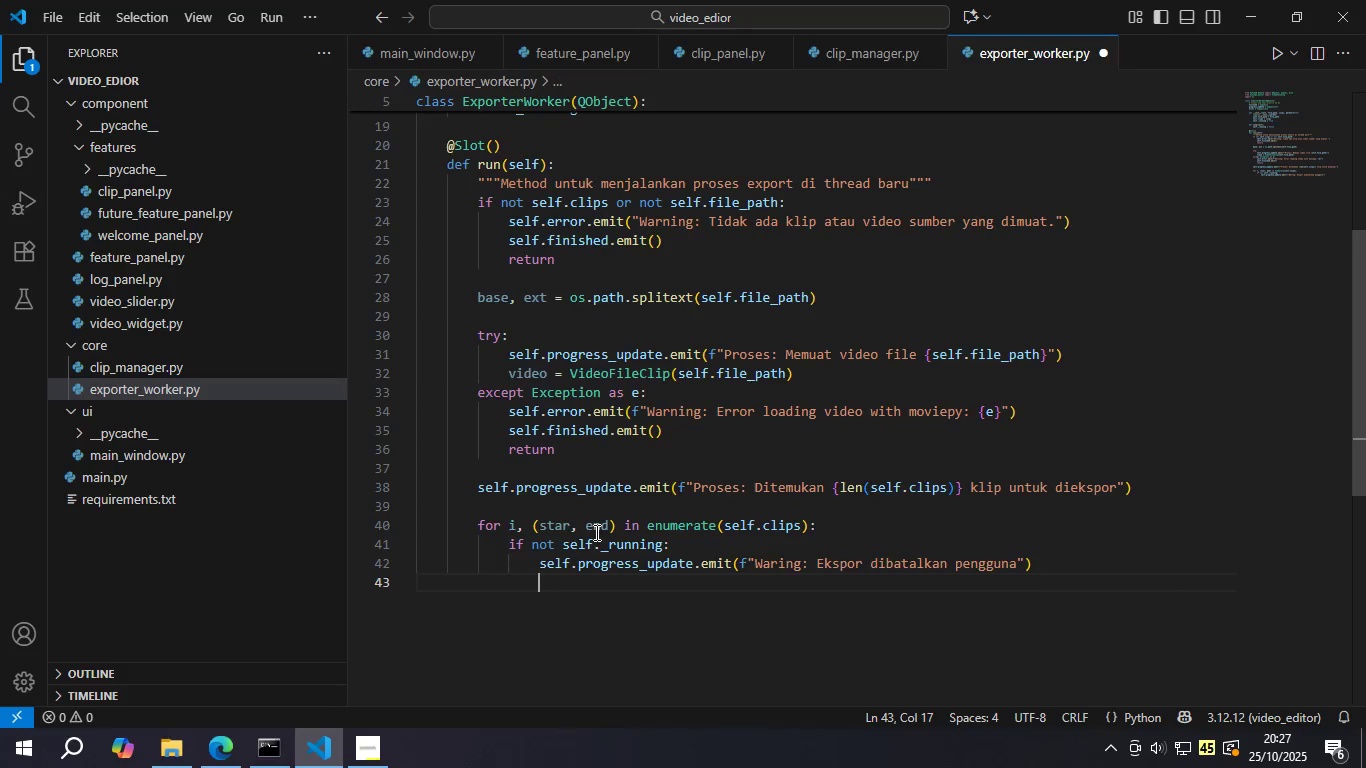 
type(break )
 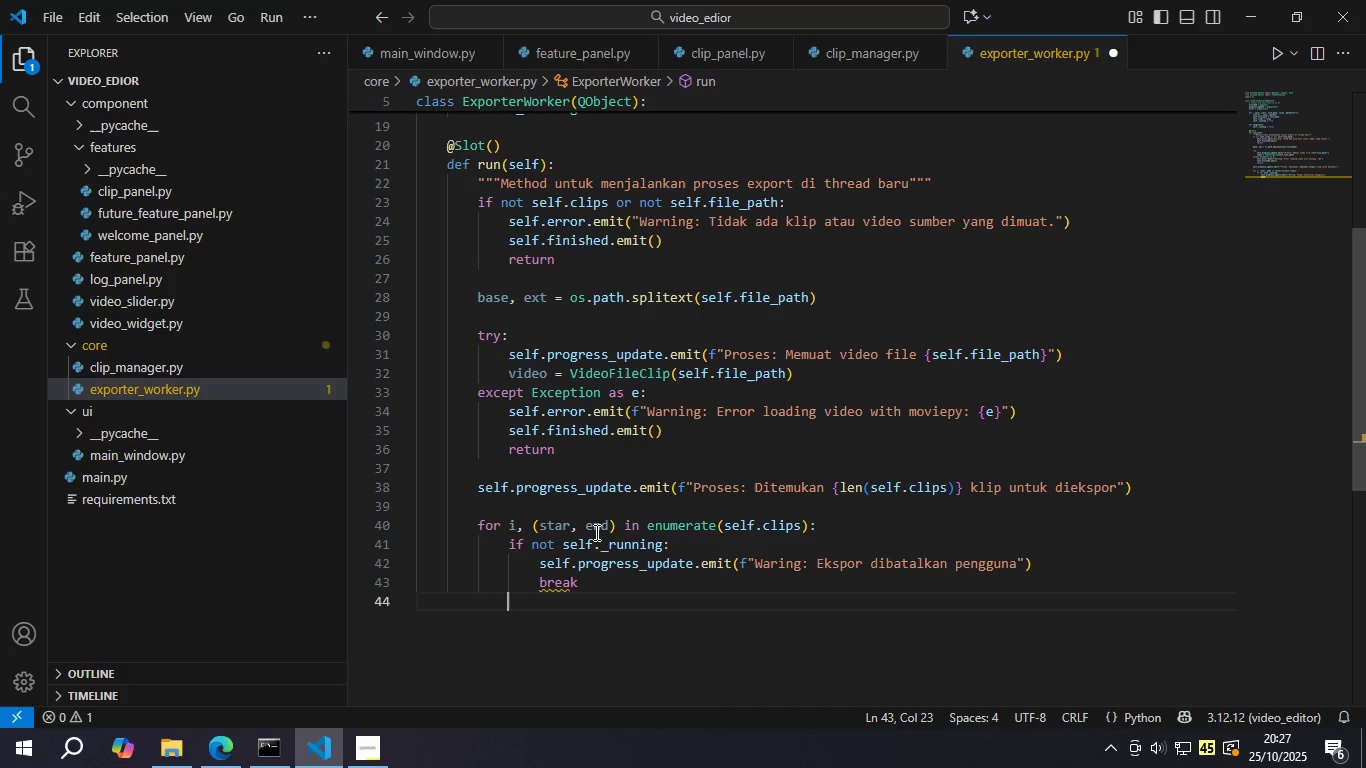 
key(Enter)
 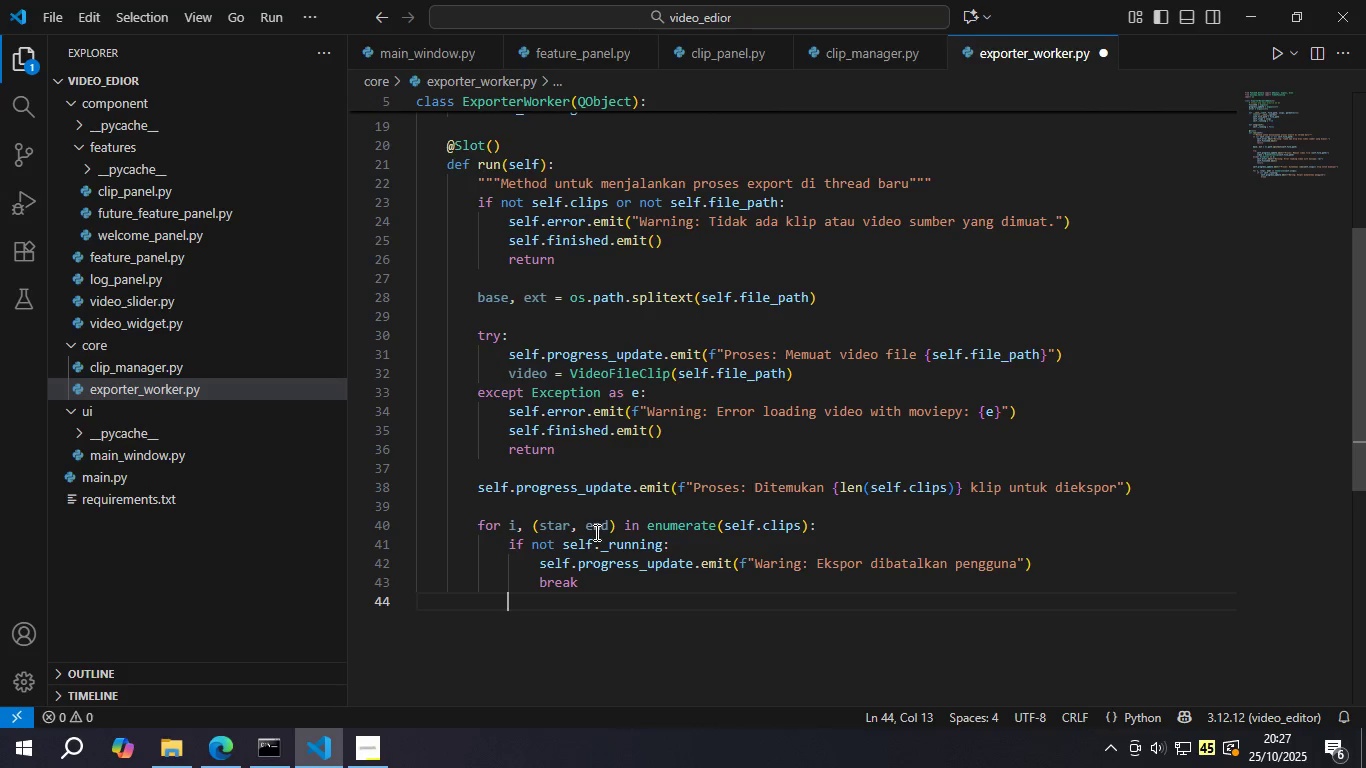 
key(Enter)
 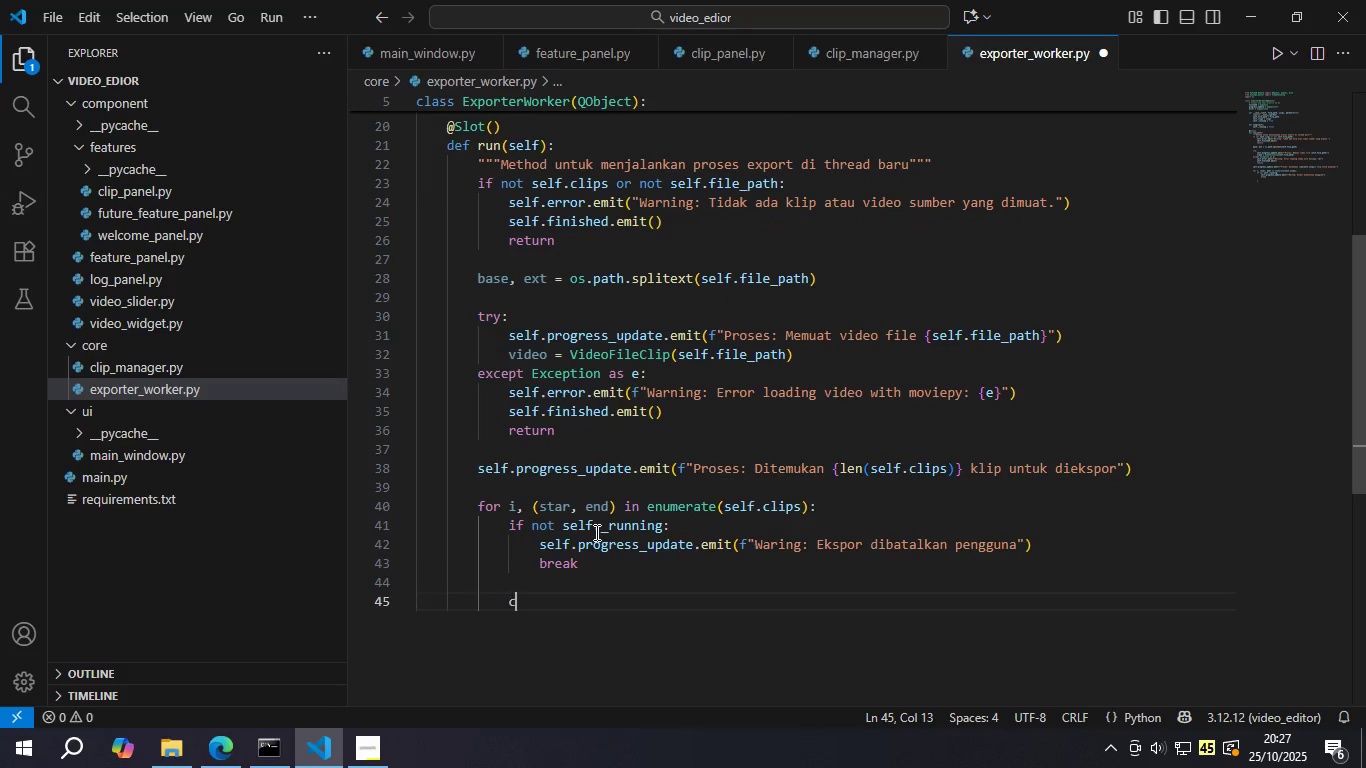 
type(clip = video.su)
 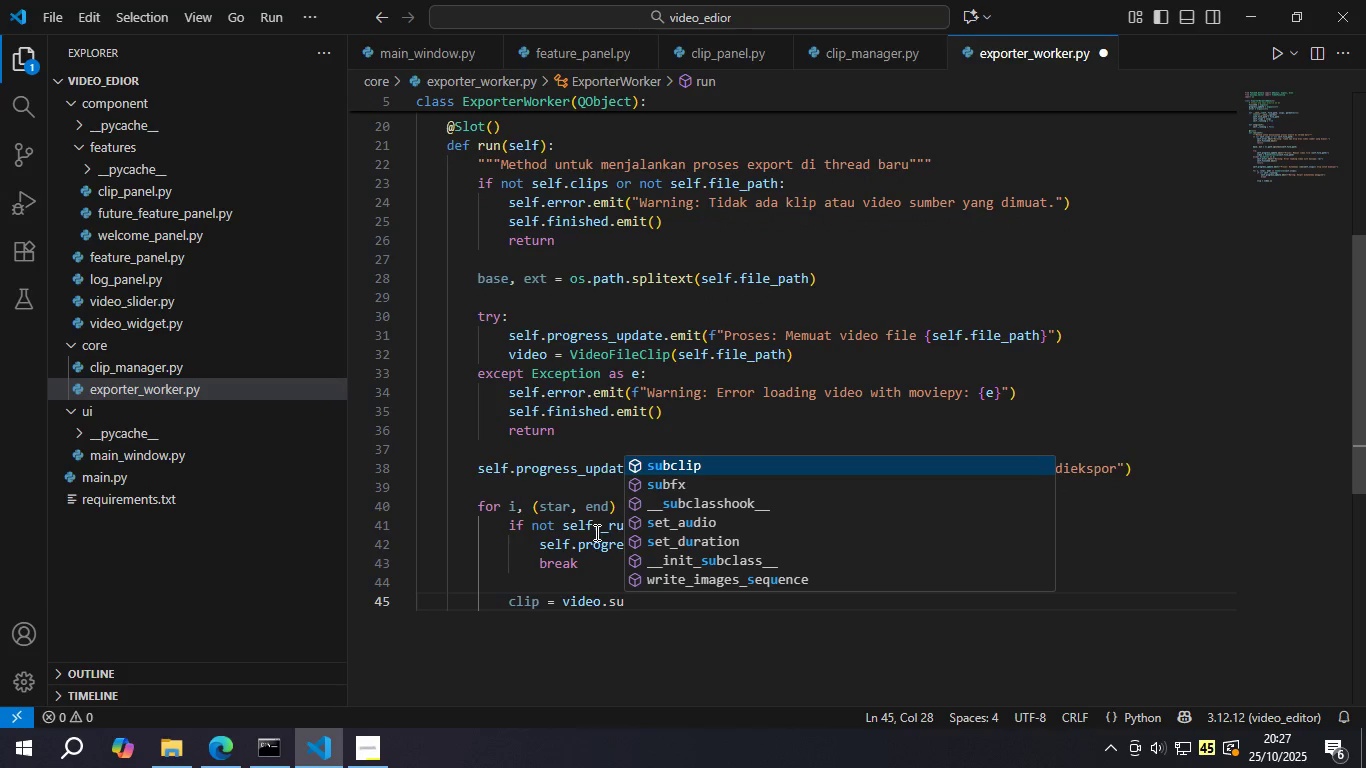 
key(Enter)
 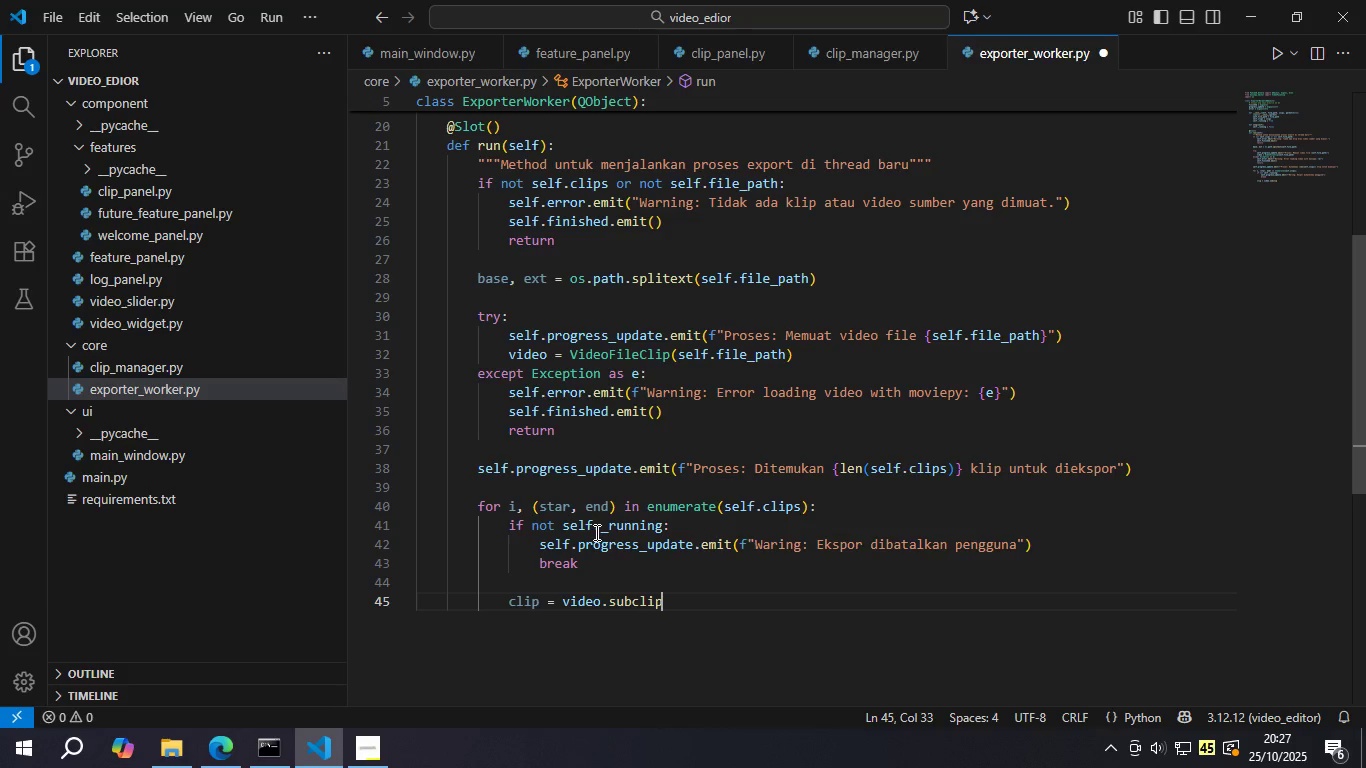 
type((start, end )
key(Backspace)
 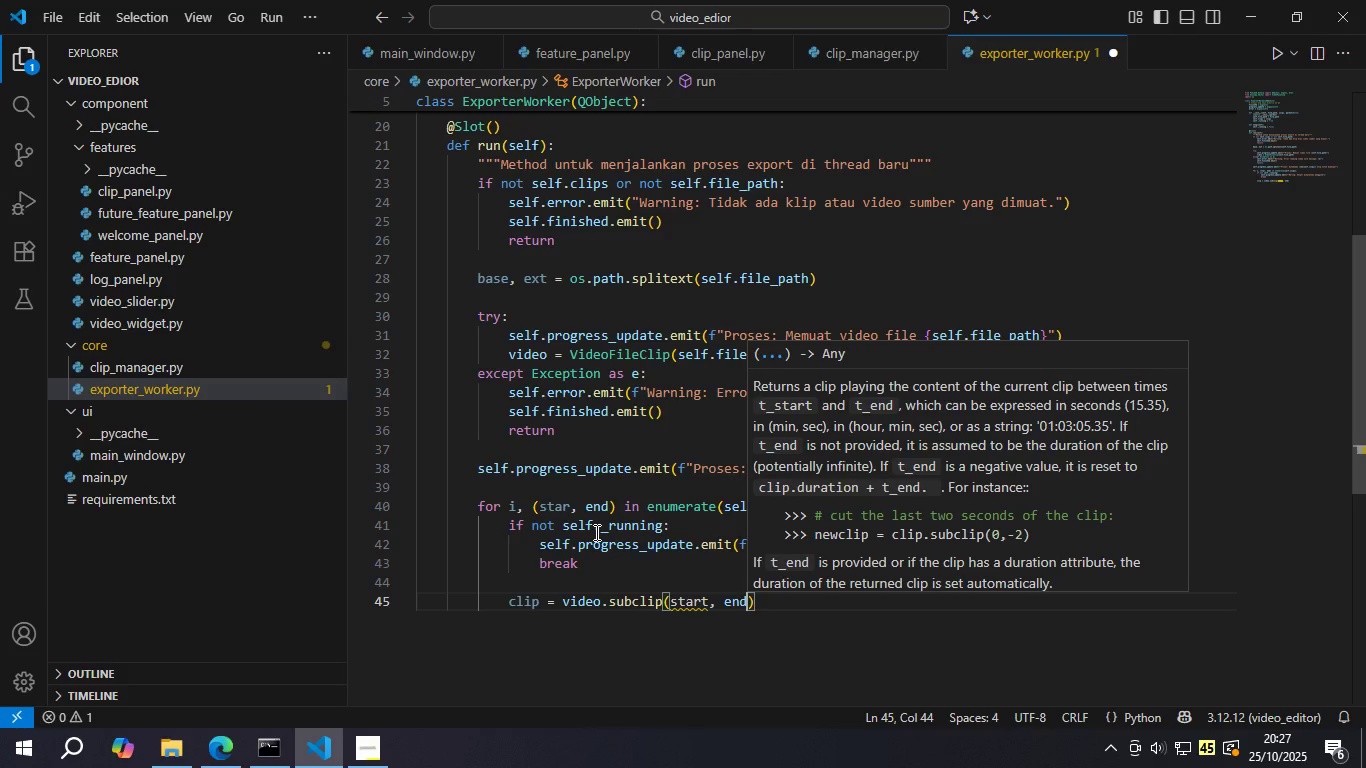 
key(ArrowLeft)
 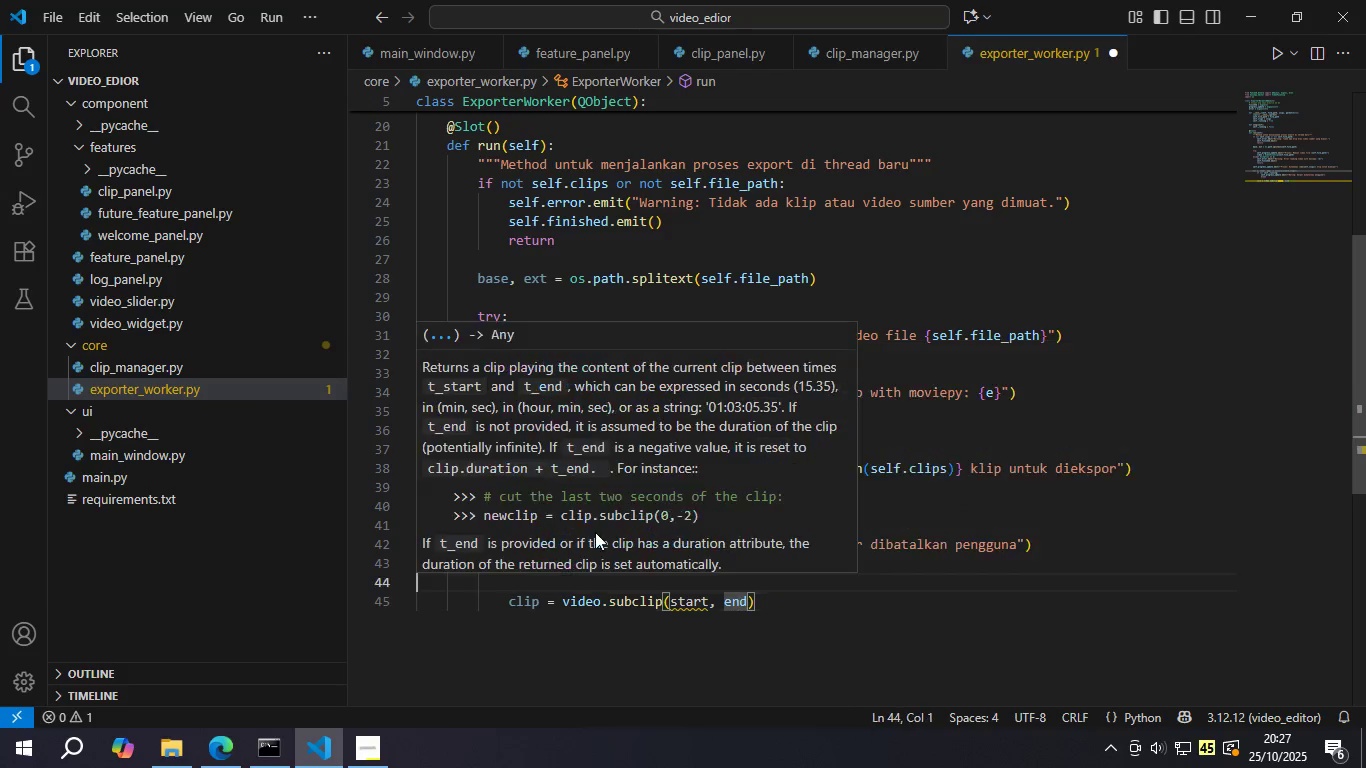 
hold_key(key=ArrowUp, duration=0.65)
 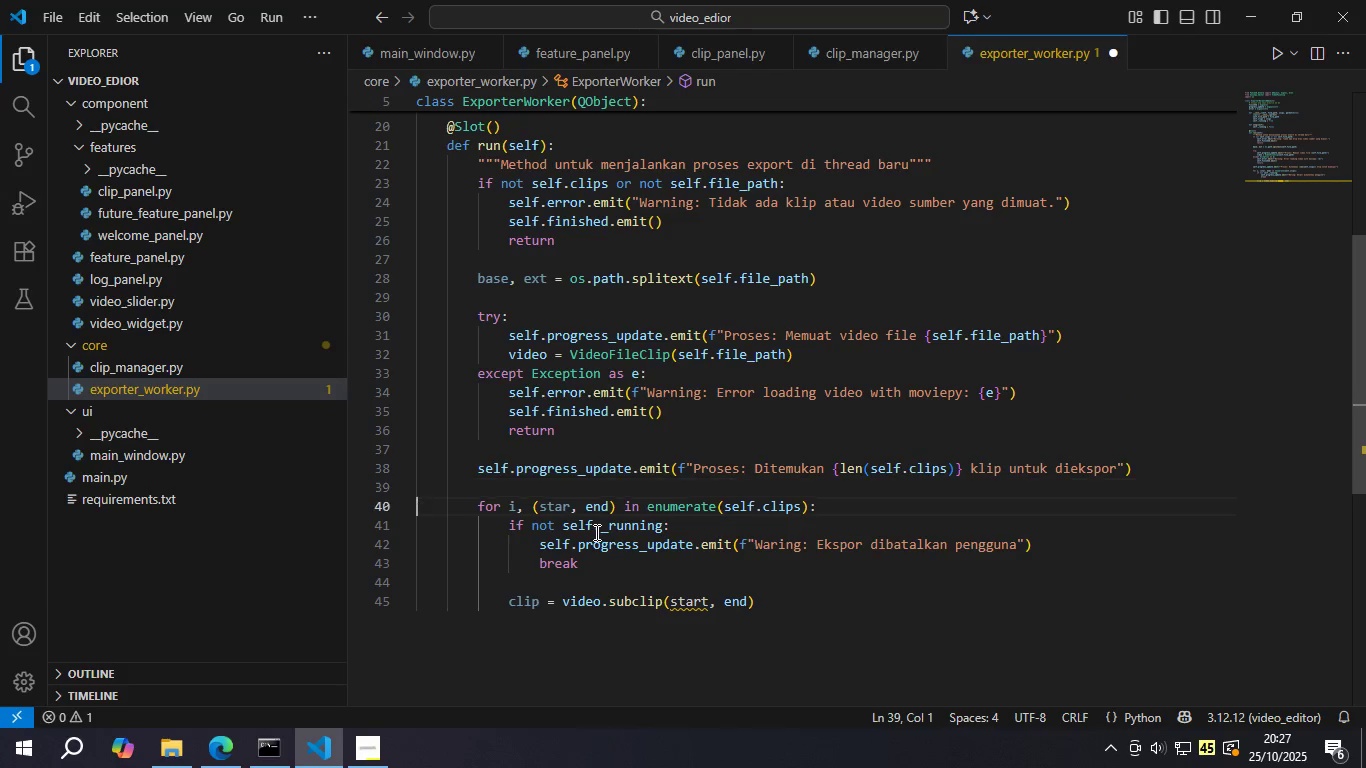 
key(ArrowRight)
 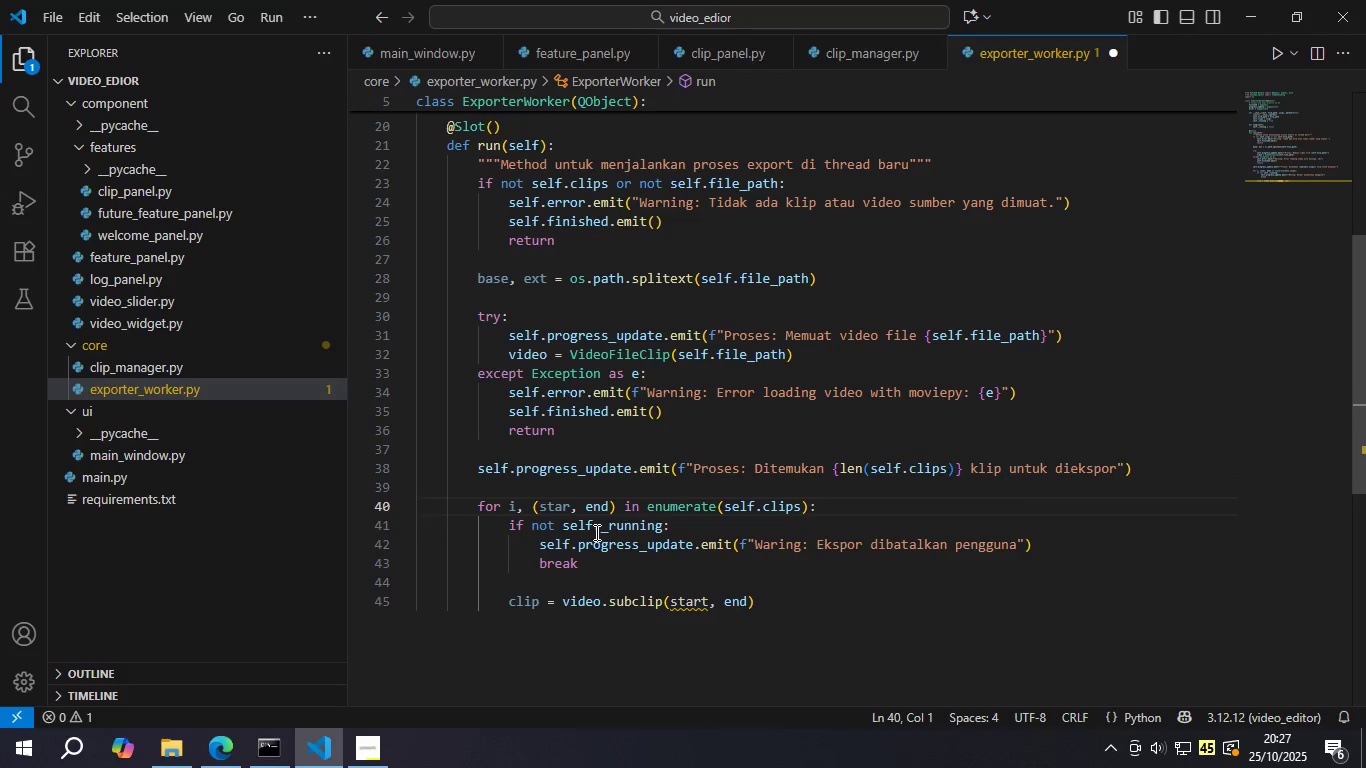 
hold_key(key=ArrowRight, duration=1.04)
 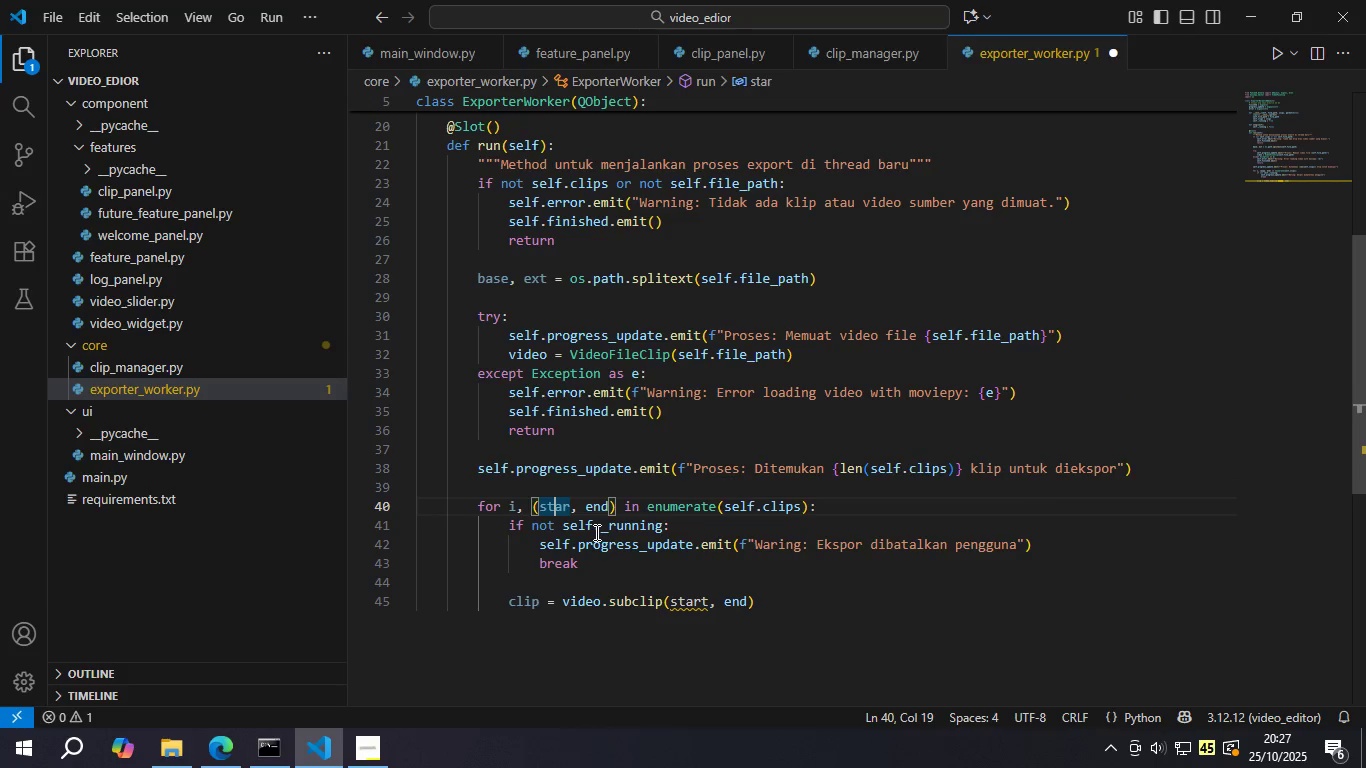 
key(ArrowRight)
 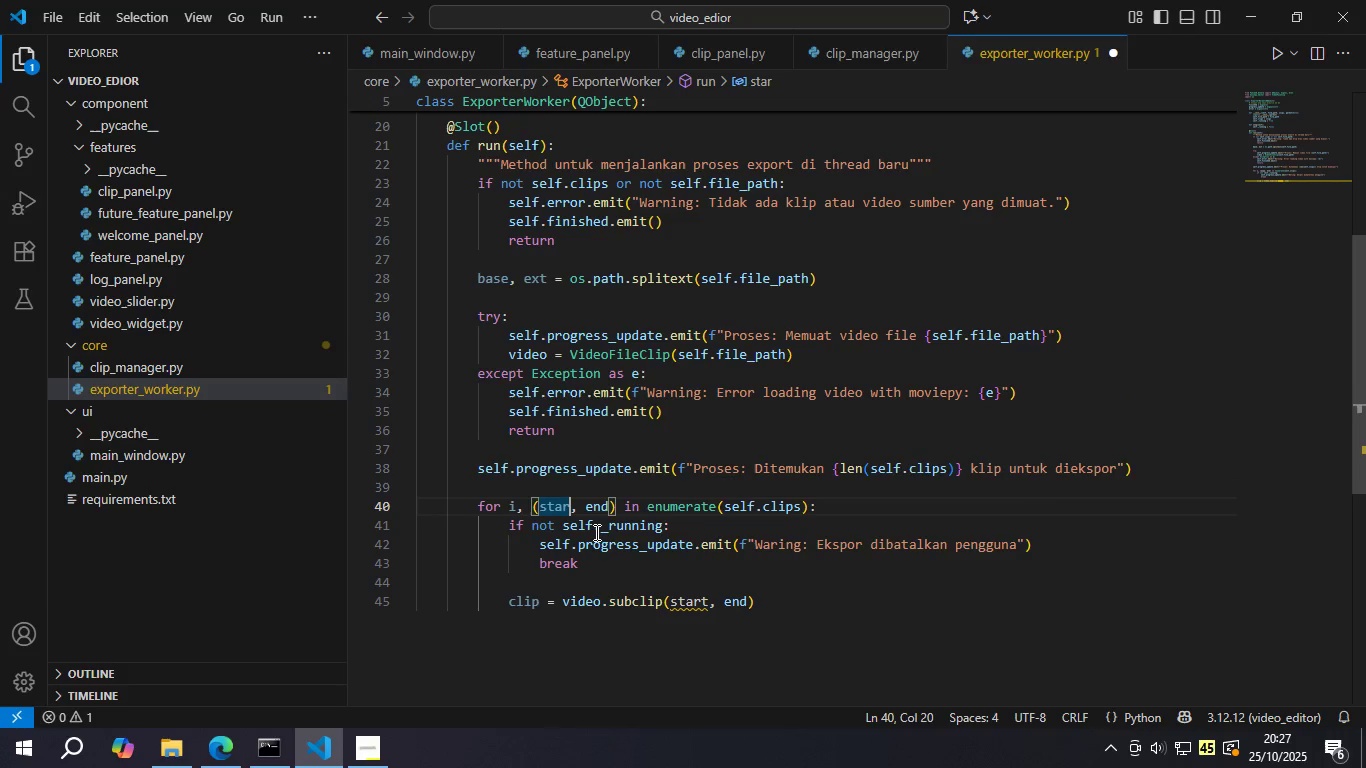 
key(ArrowRight)
 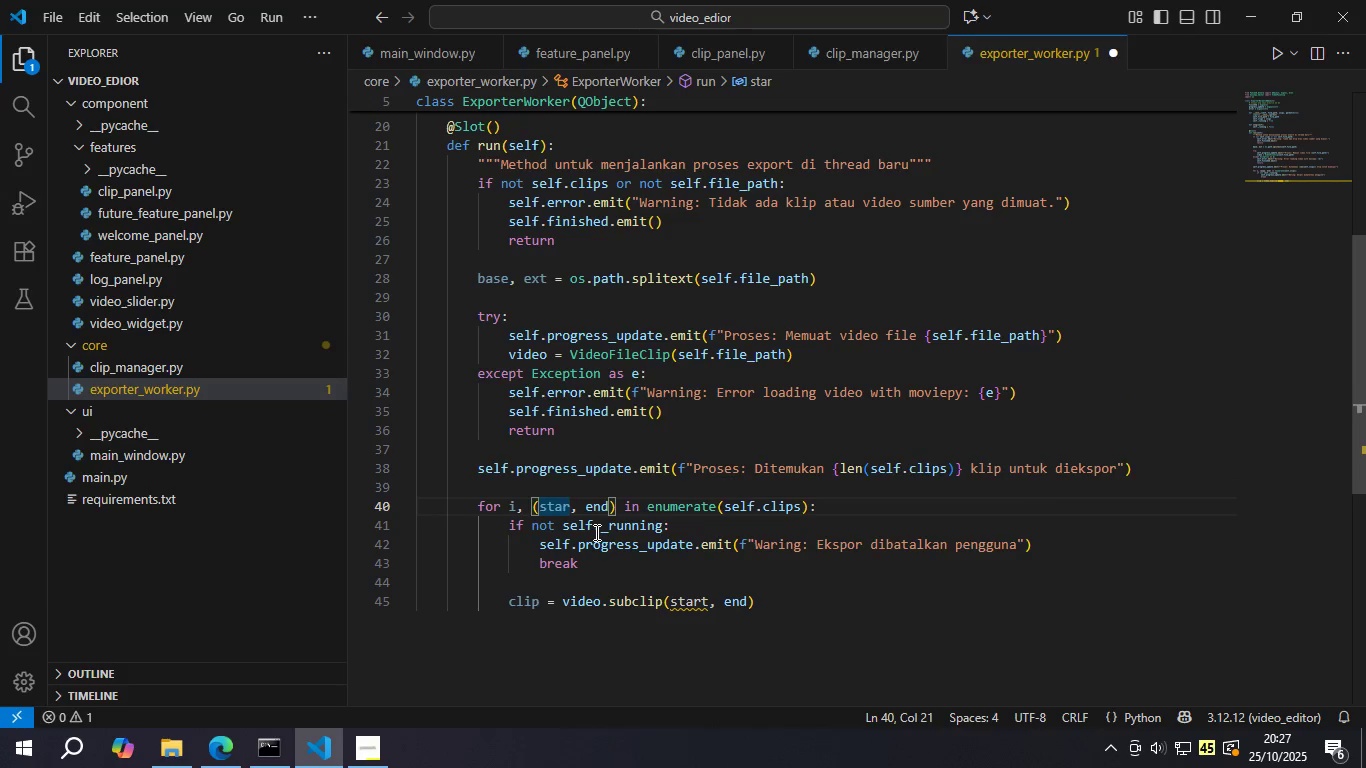 
key(T)
 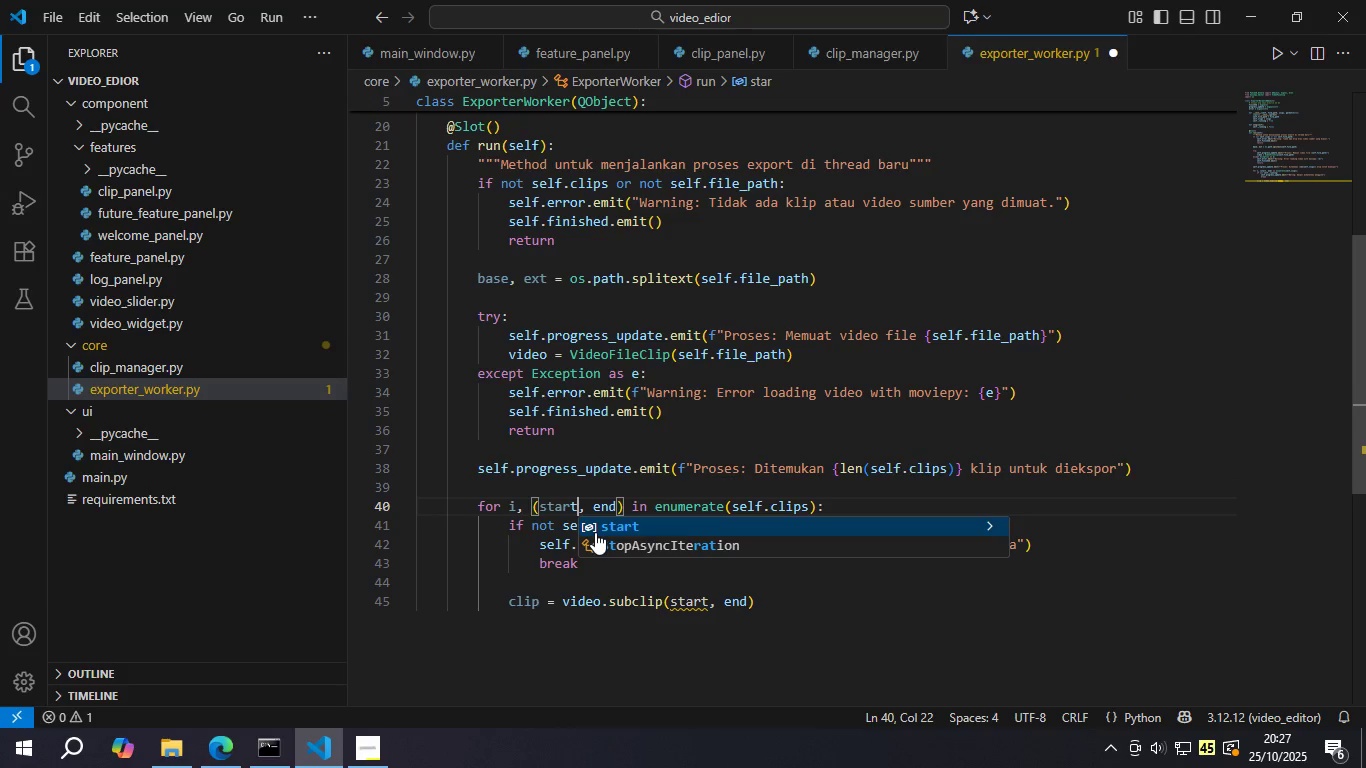 
key(Control+ControlLeft)
 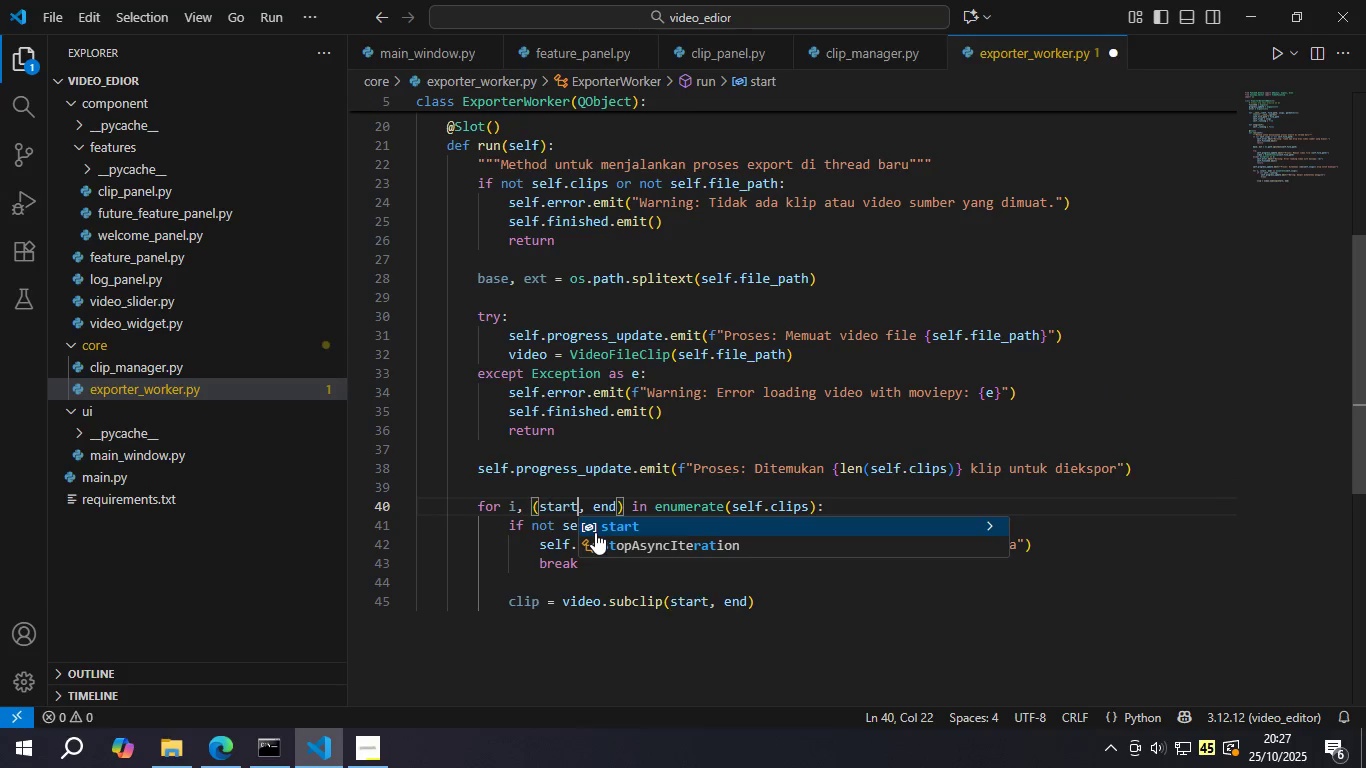 
key(Control+S)
 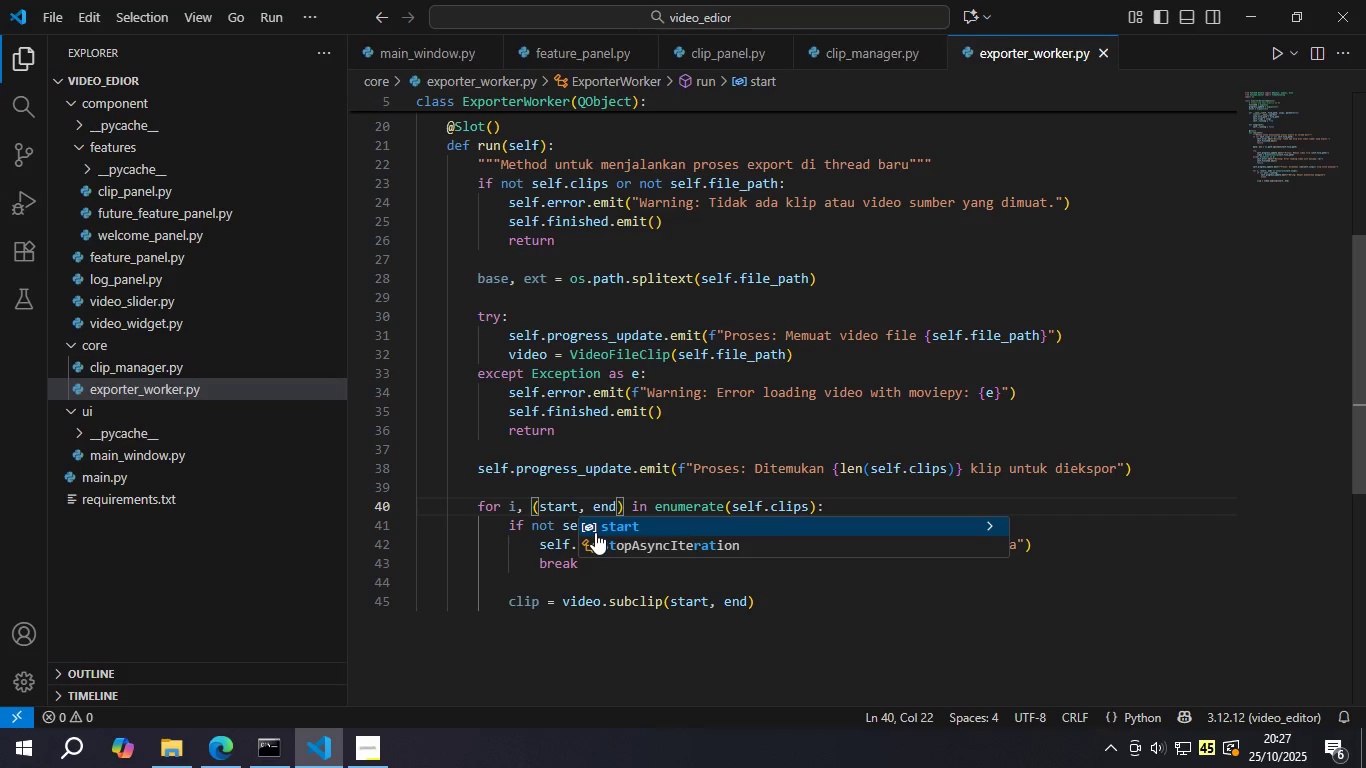 
key(ArrowLeft)
 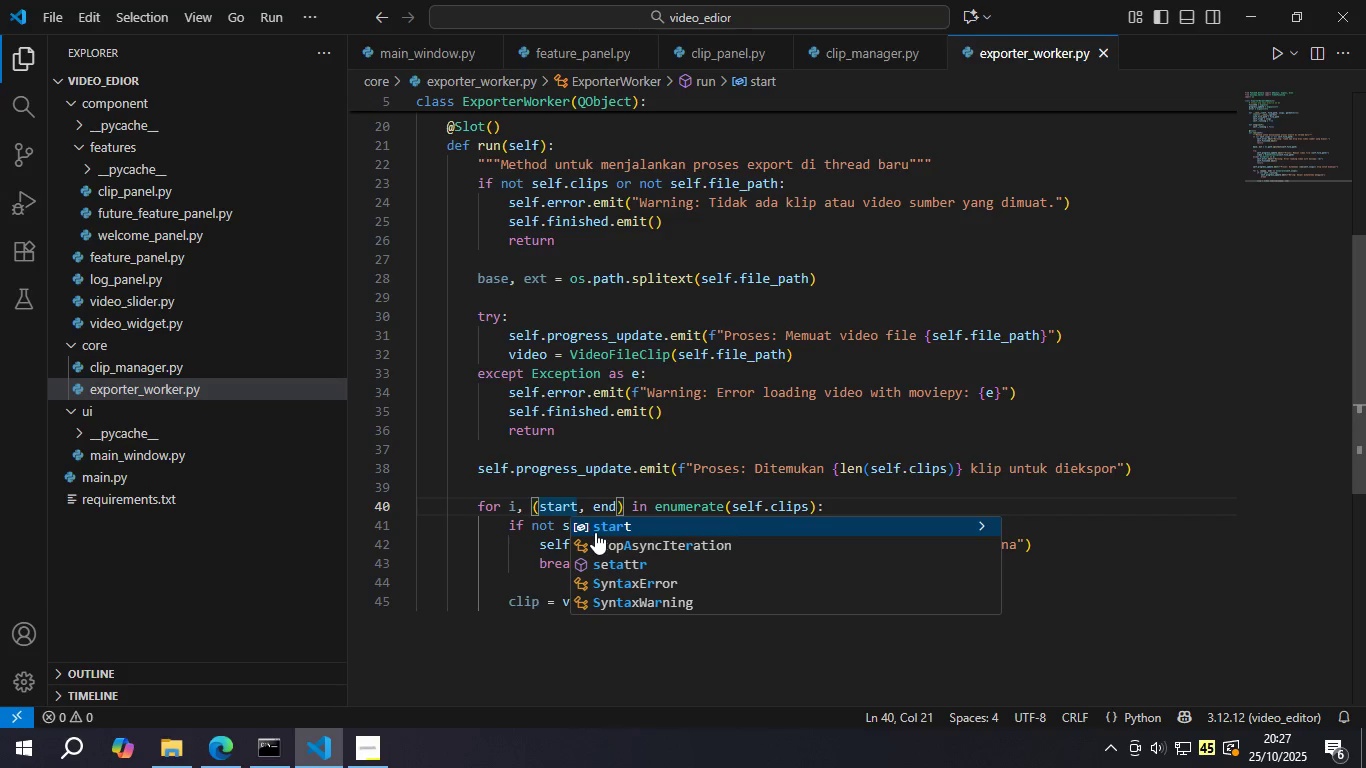 
hold_key(key=ArrowLeft, duration=0.82)
 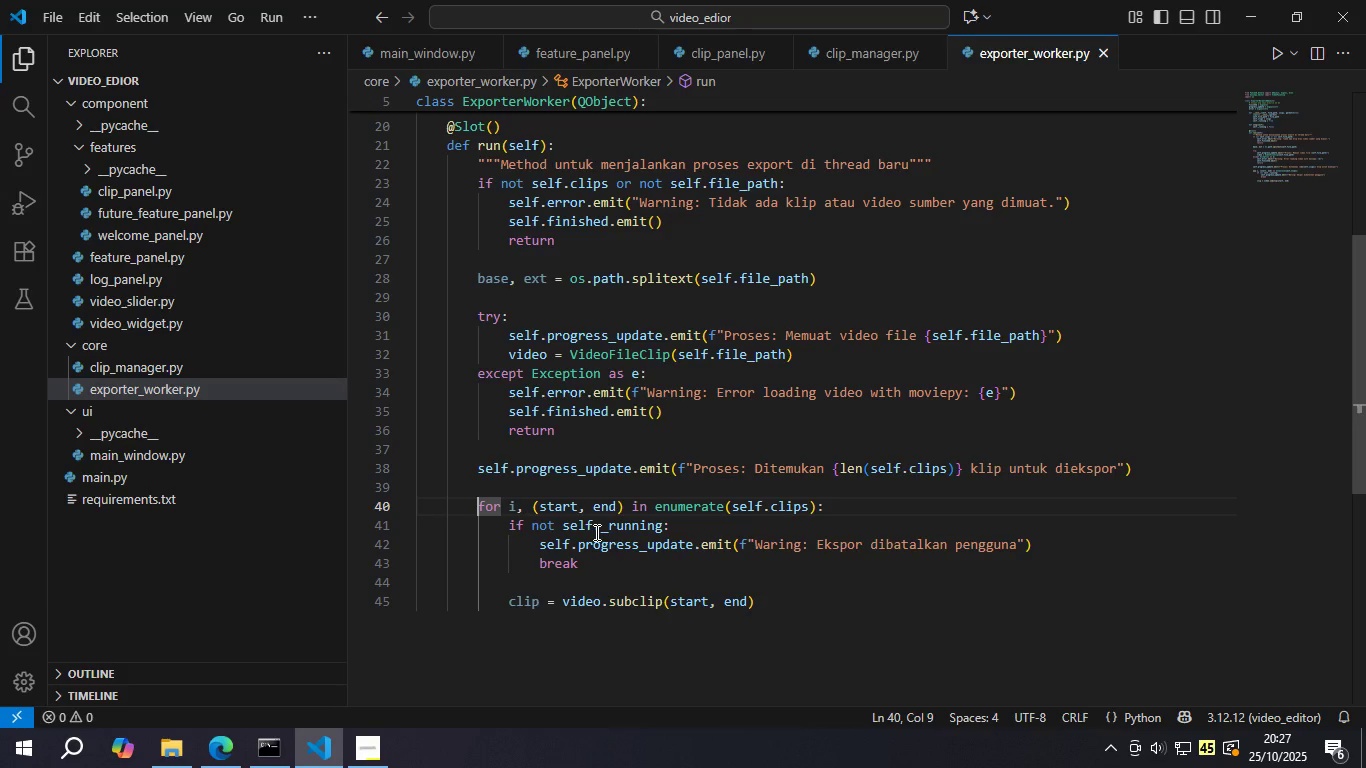 
hold_key(key=ArrowLeft, duration=0.53)
 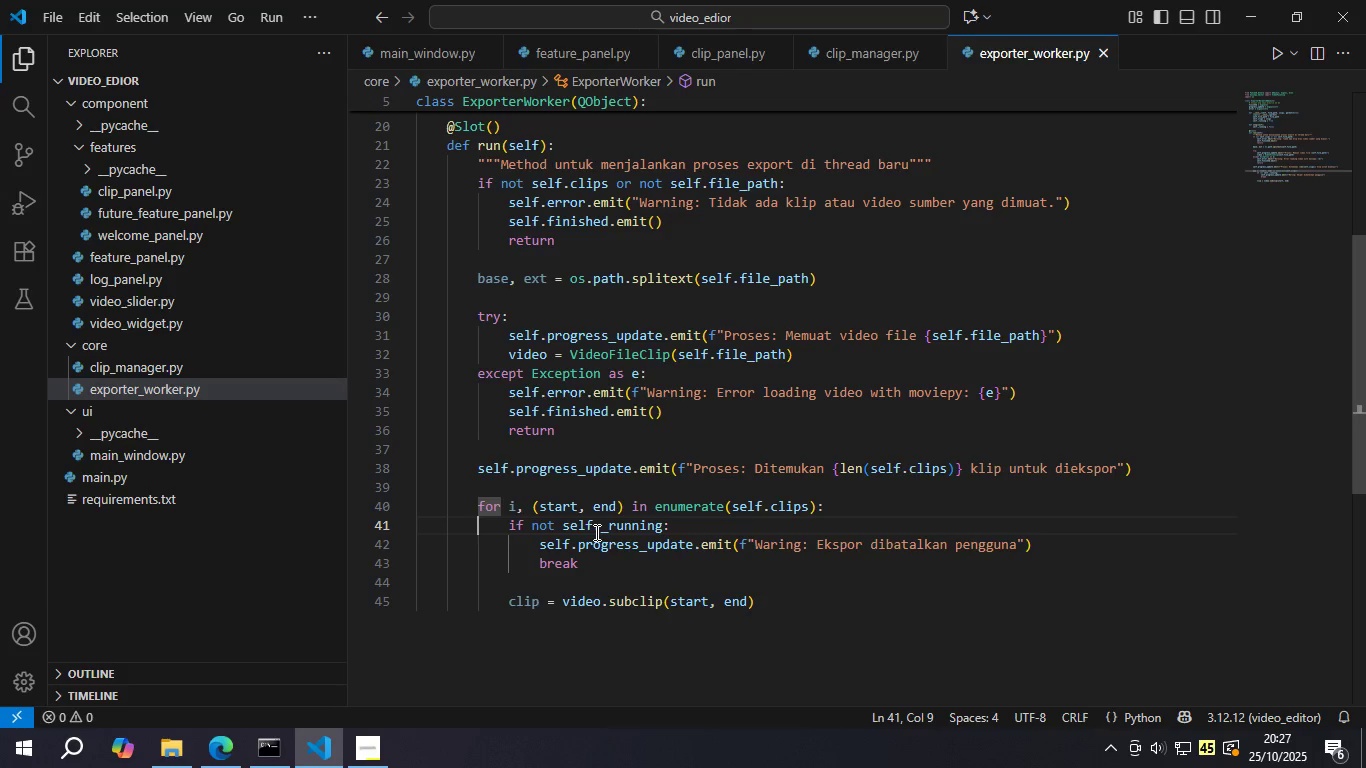 
hold_key(key=ArrowDown, duration=0.66)
 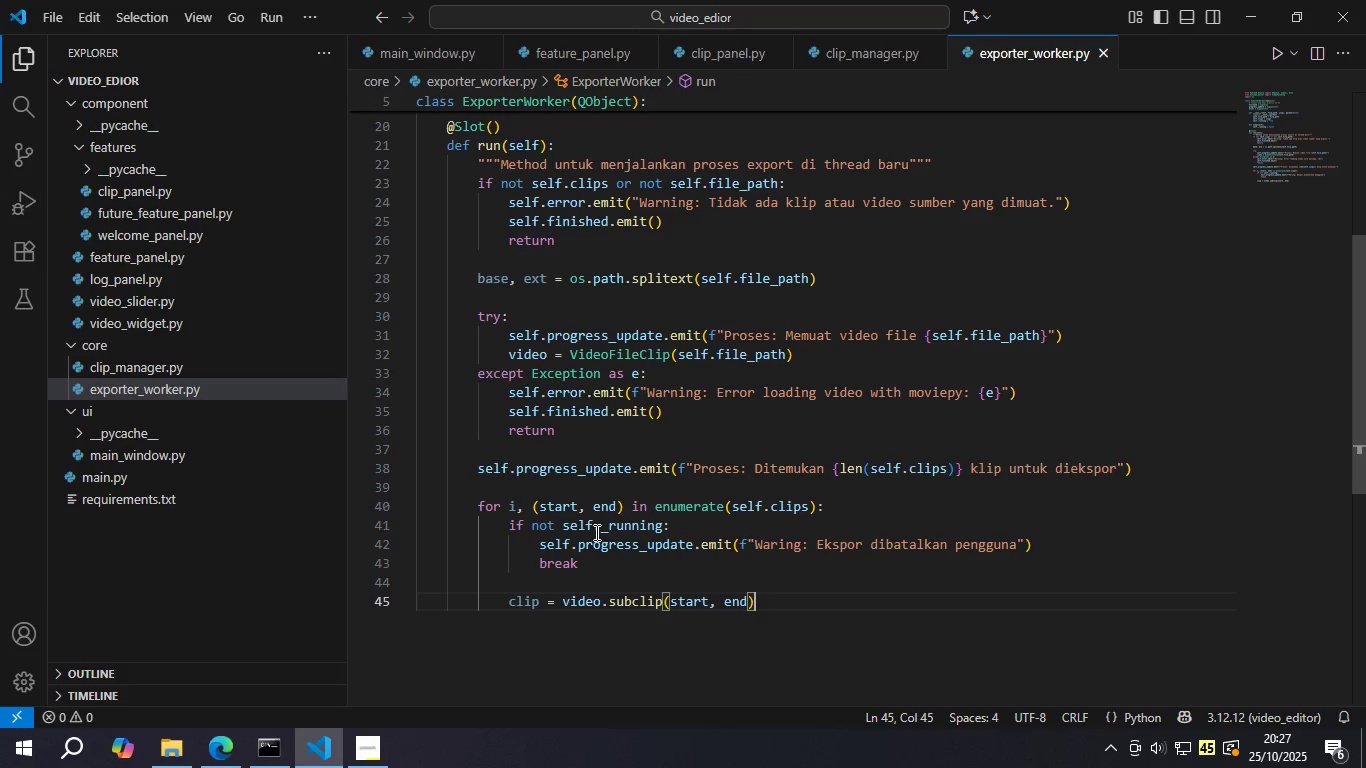 
key(ArrowRight)
 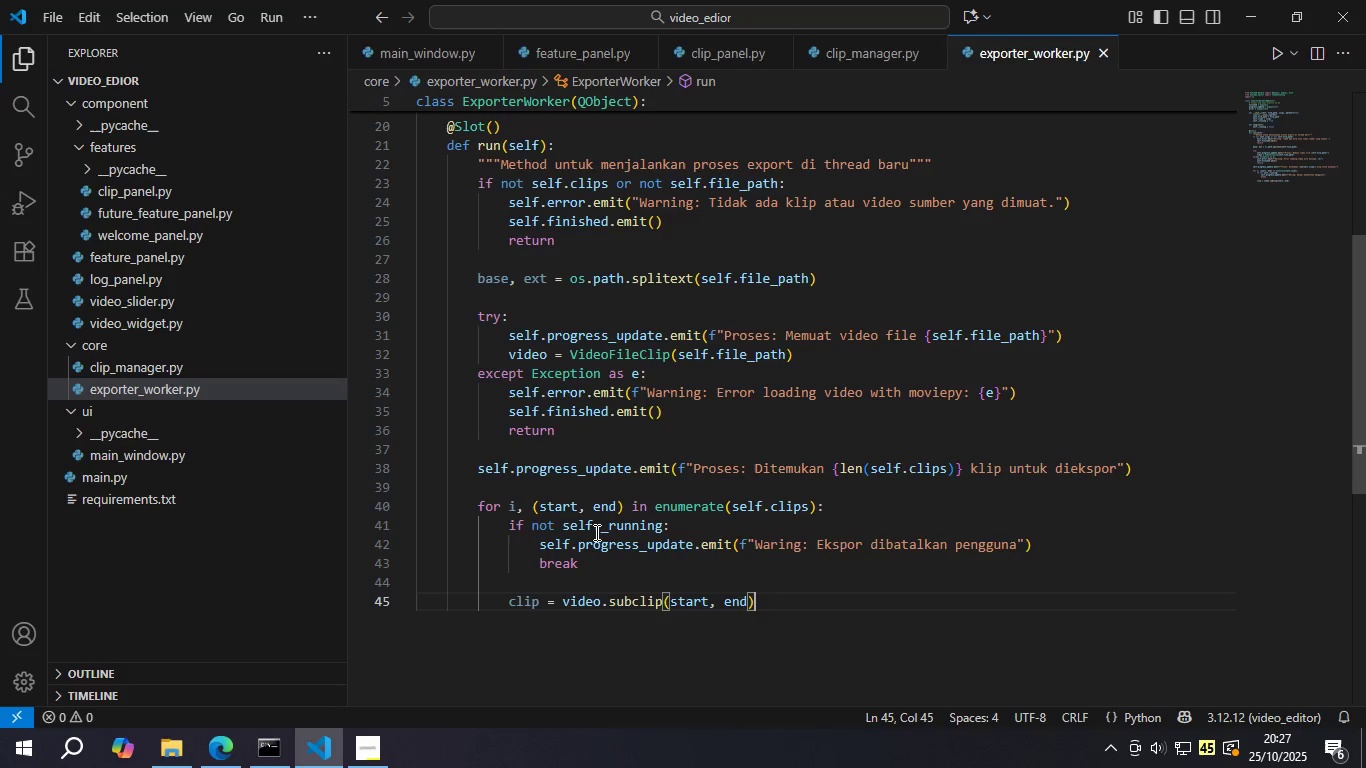 
key(Enter)
 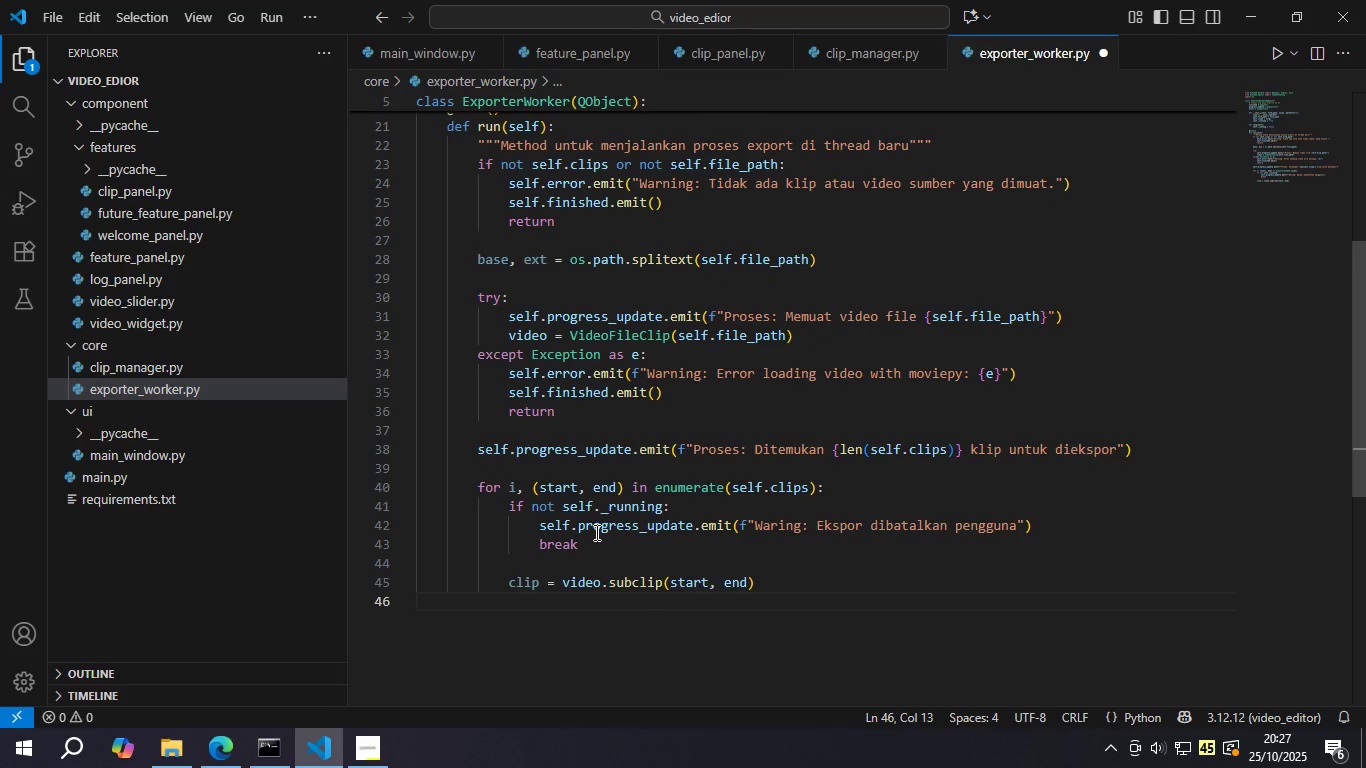 
type(out_name = f"{base)
 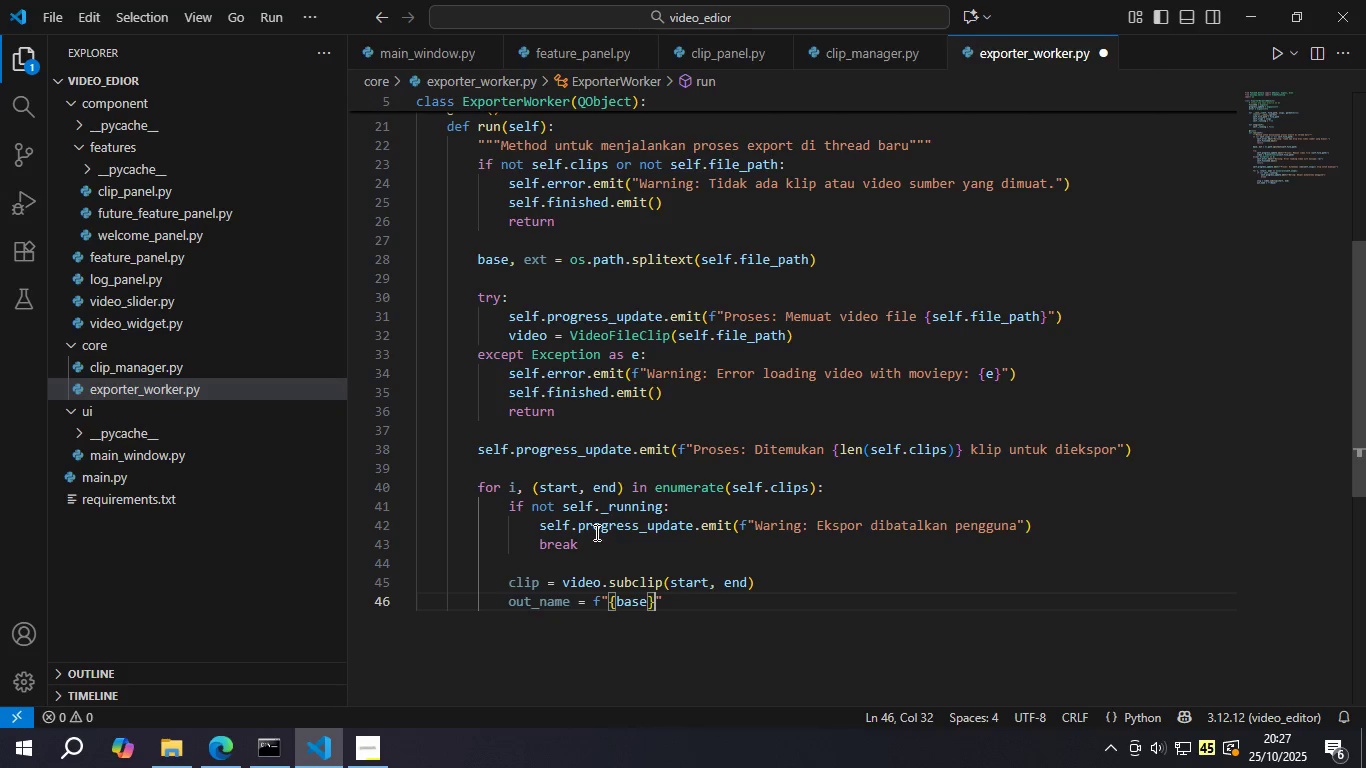 
 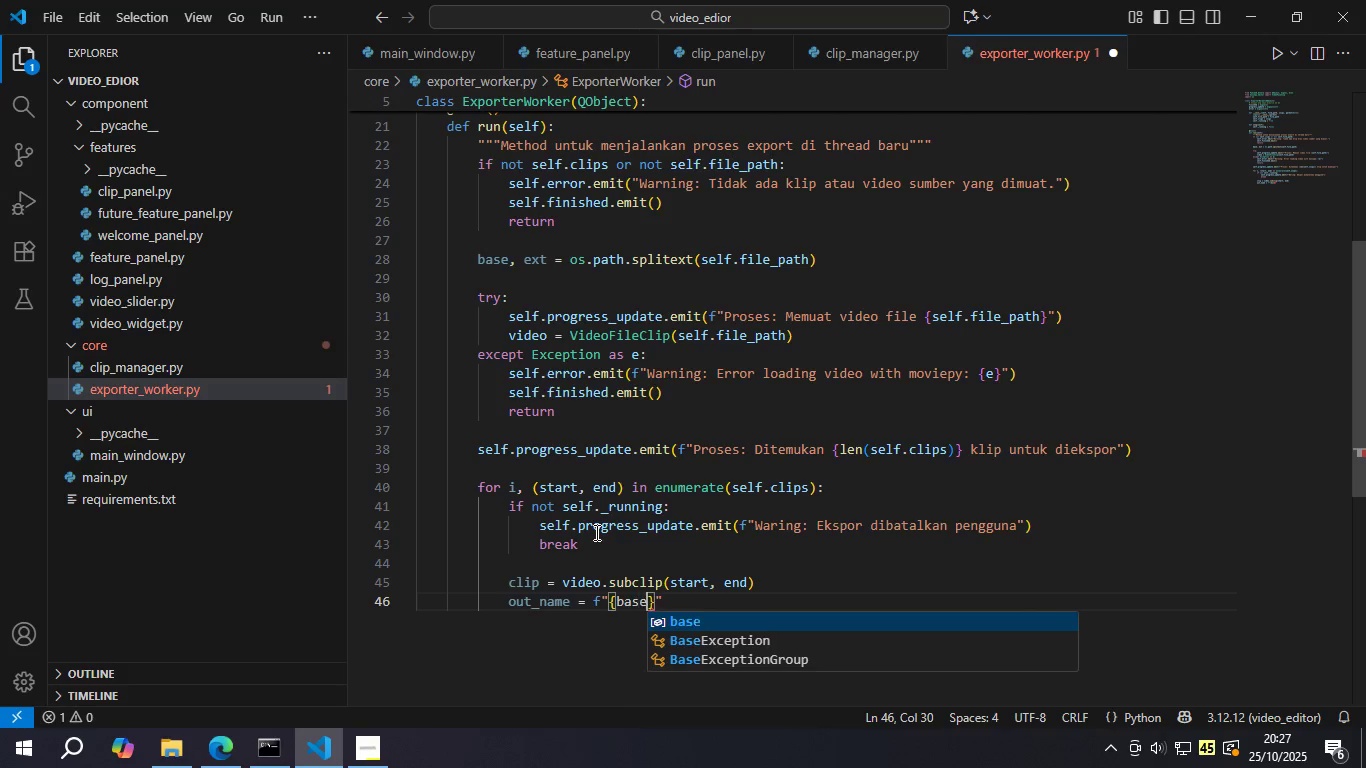 
key(ArrowRight)
 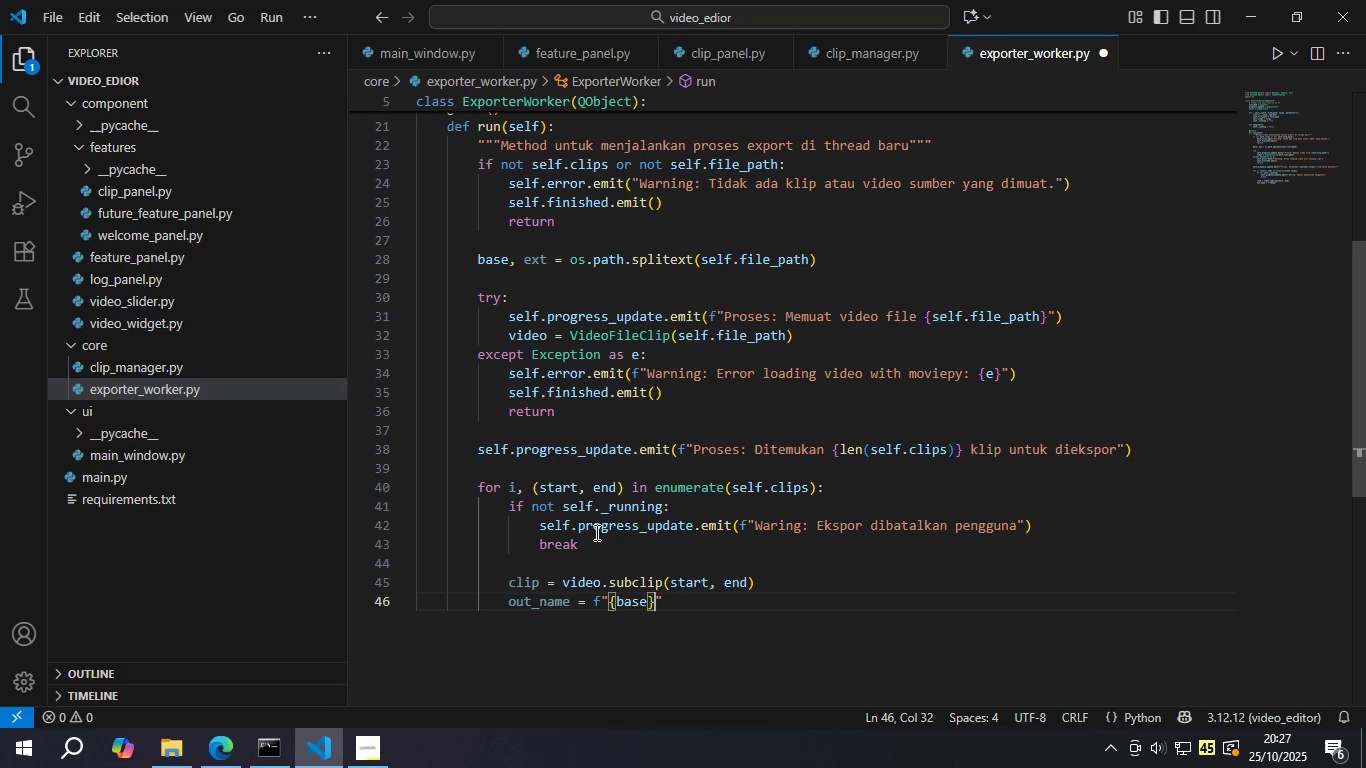 
type(_clip{i+1)
 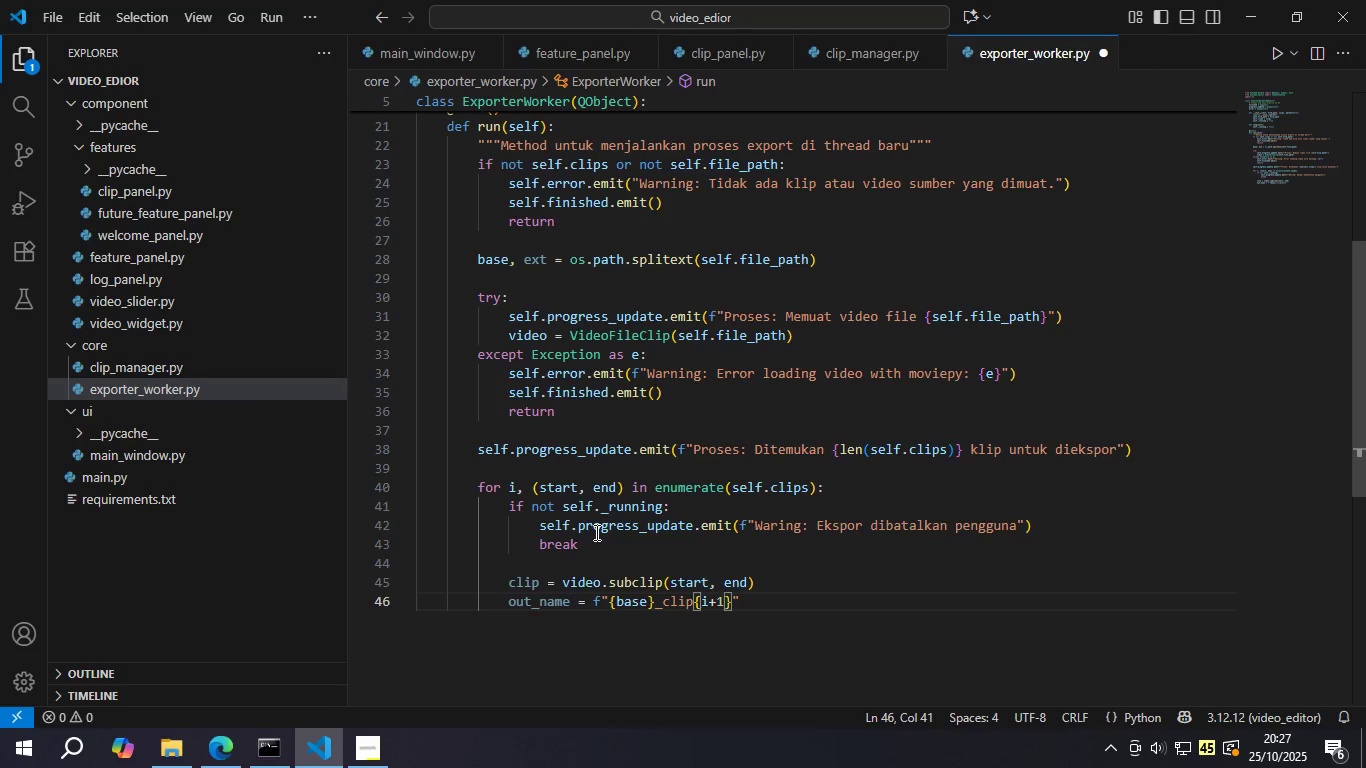 
key(ArrowRight)
 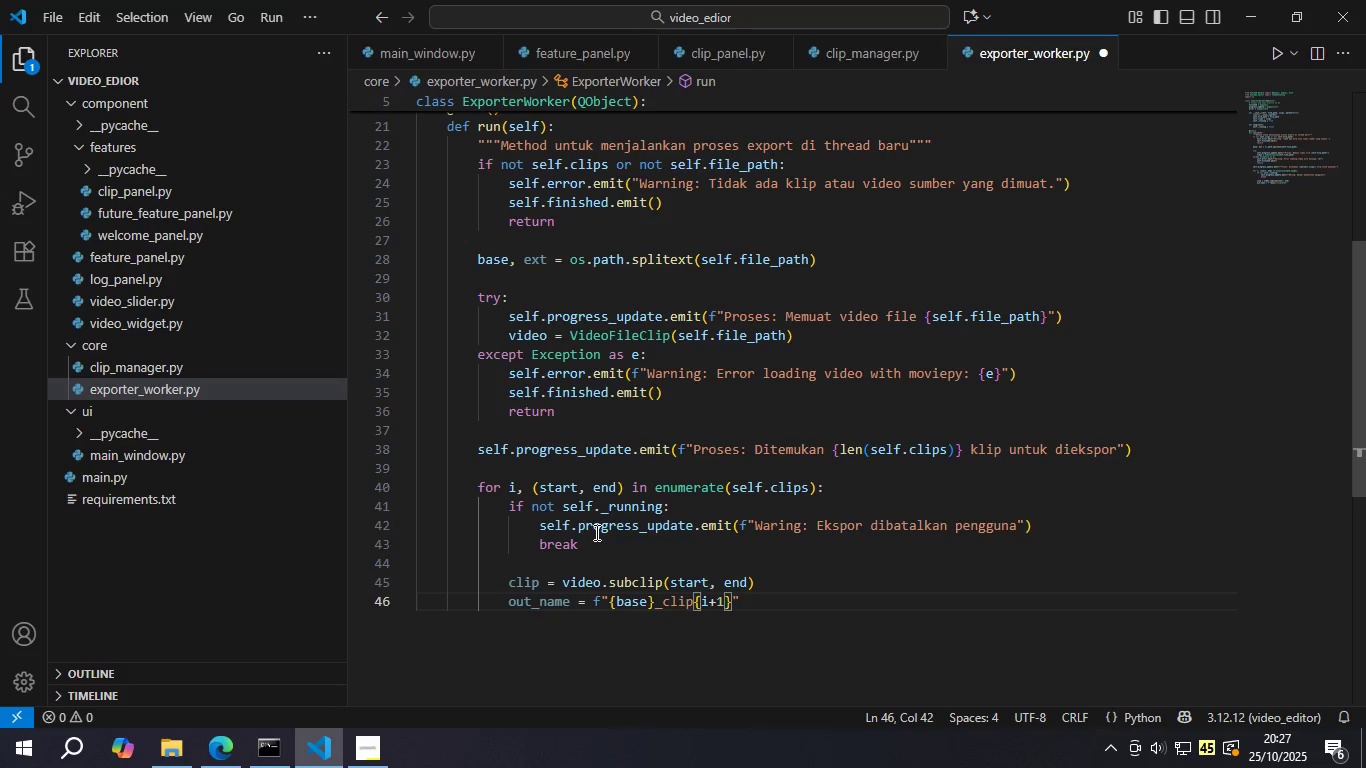 
type({ext)
 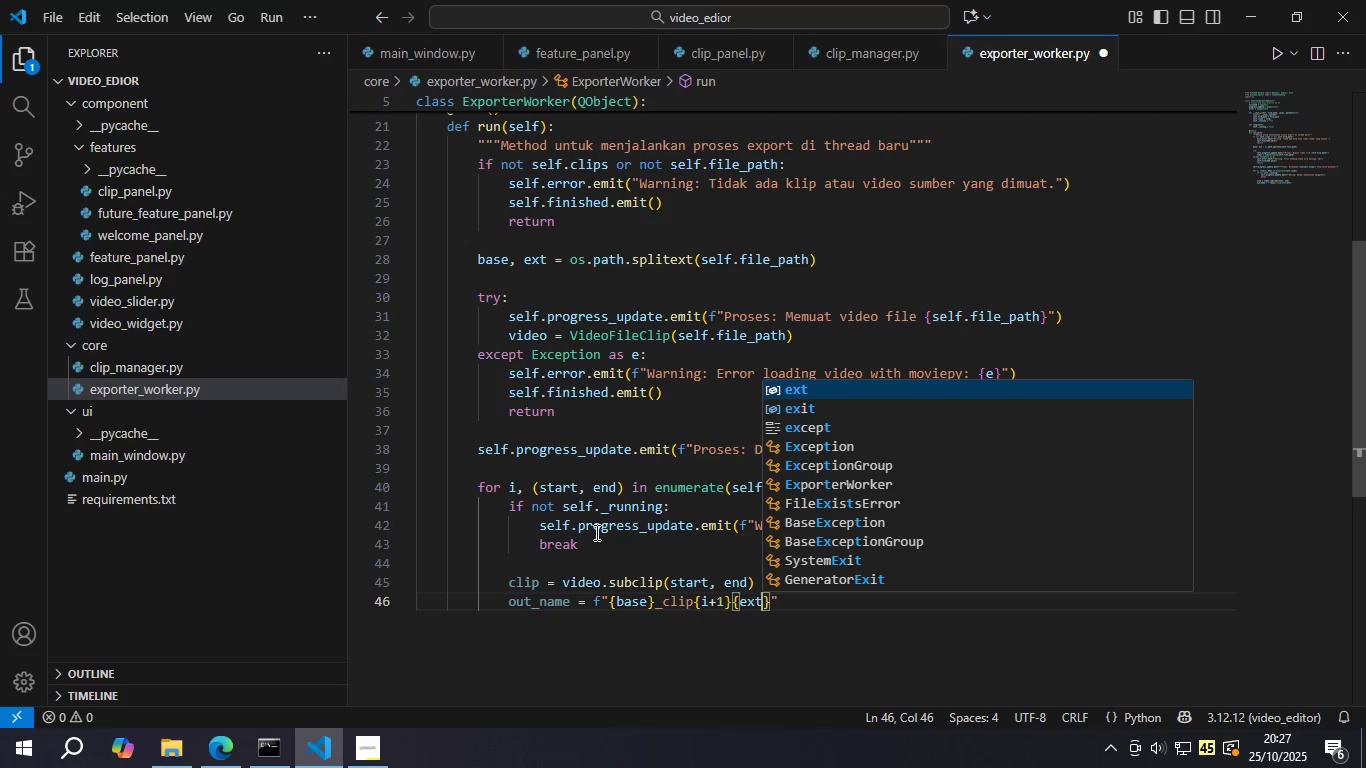 
key(Control+S)
 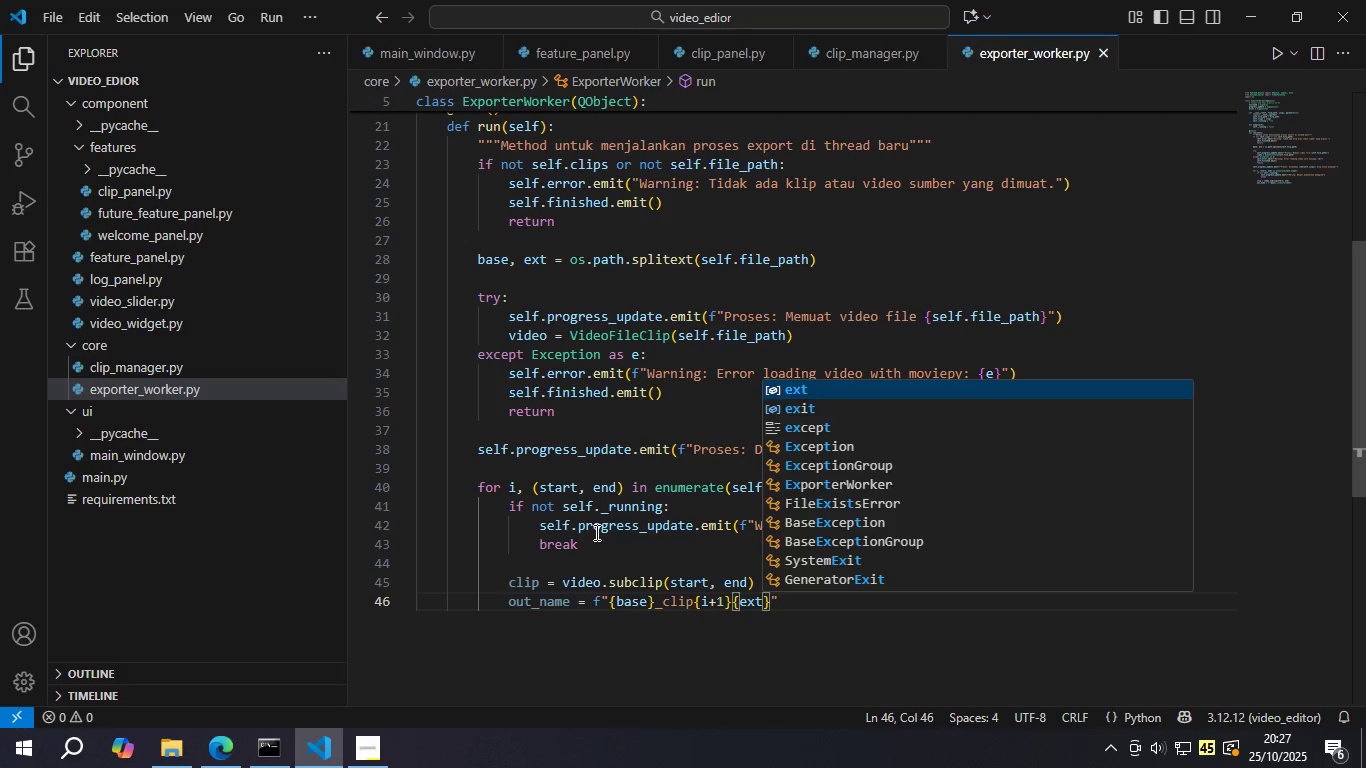 
key(ArrowRight)
 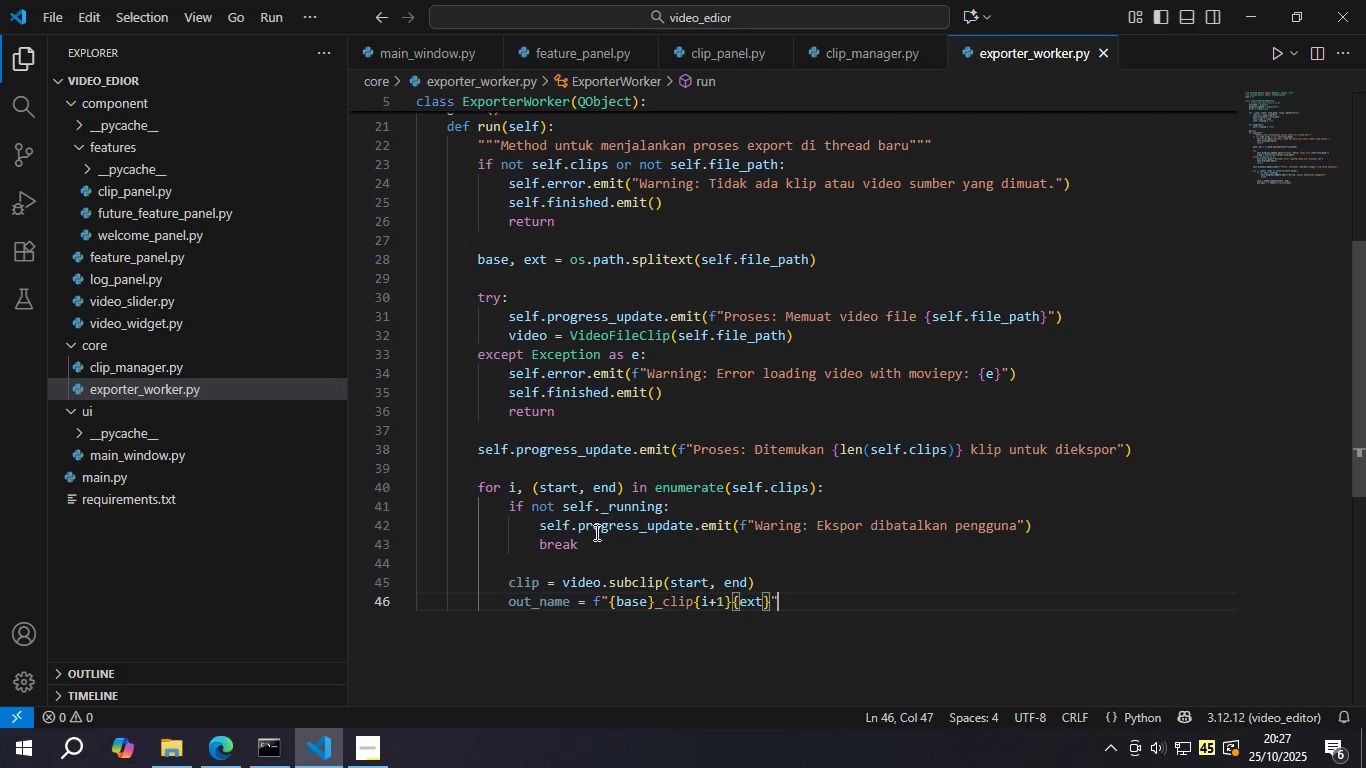 
key(ArrowRight)
 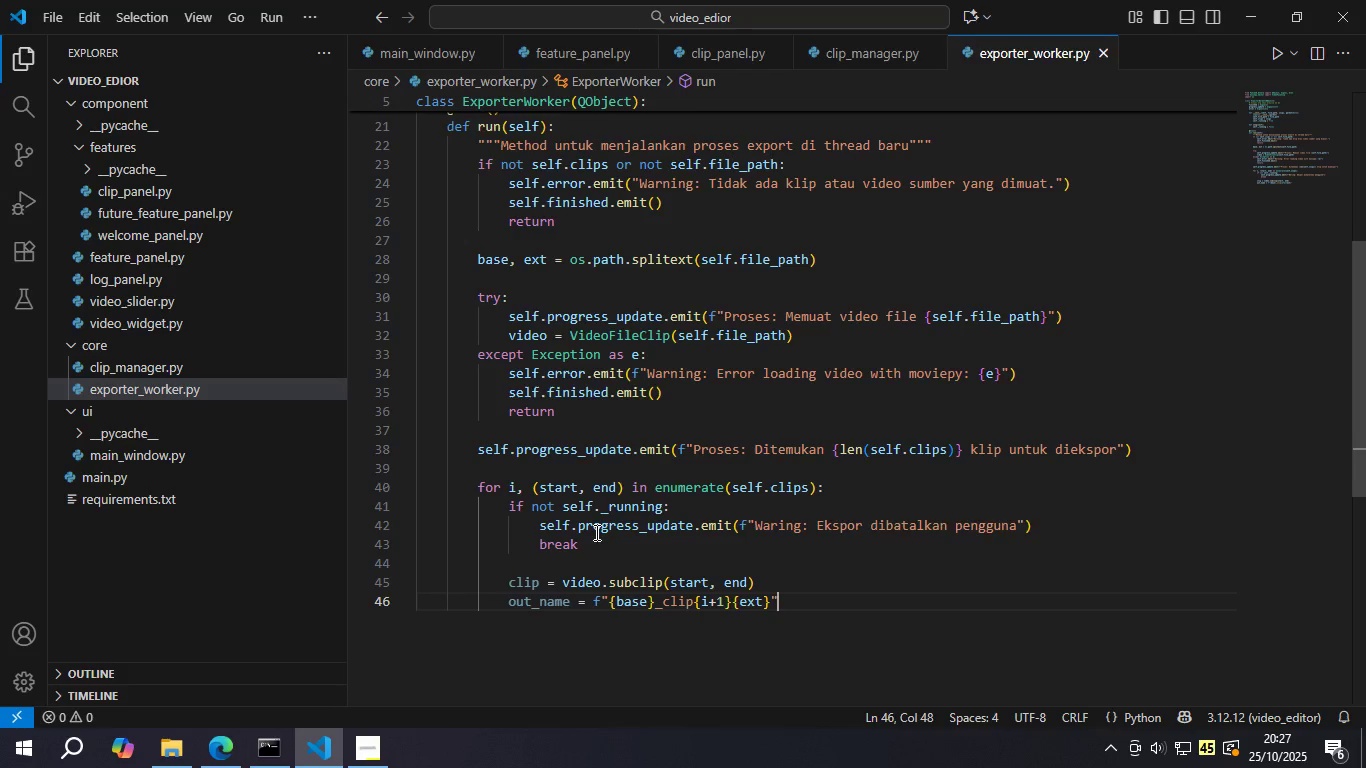 
key(Enter)
 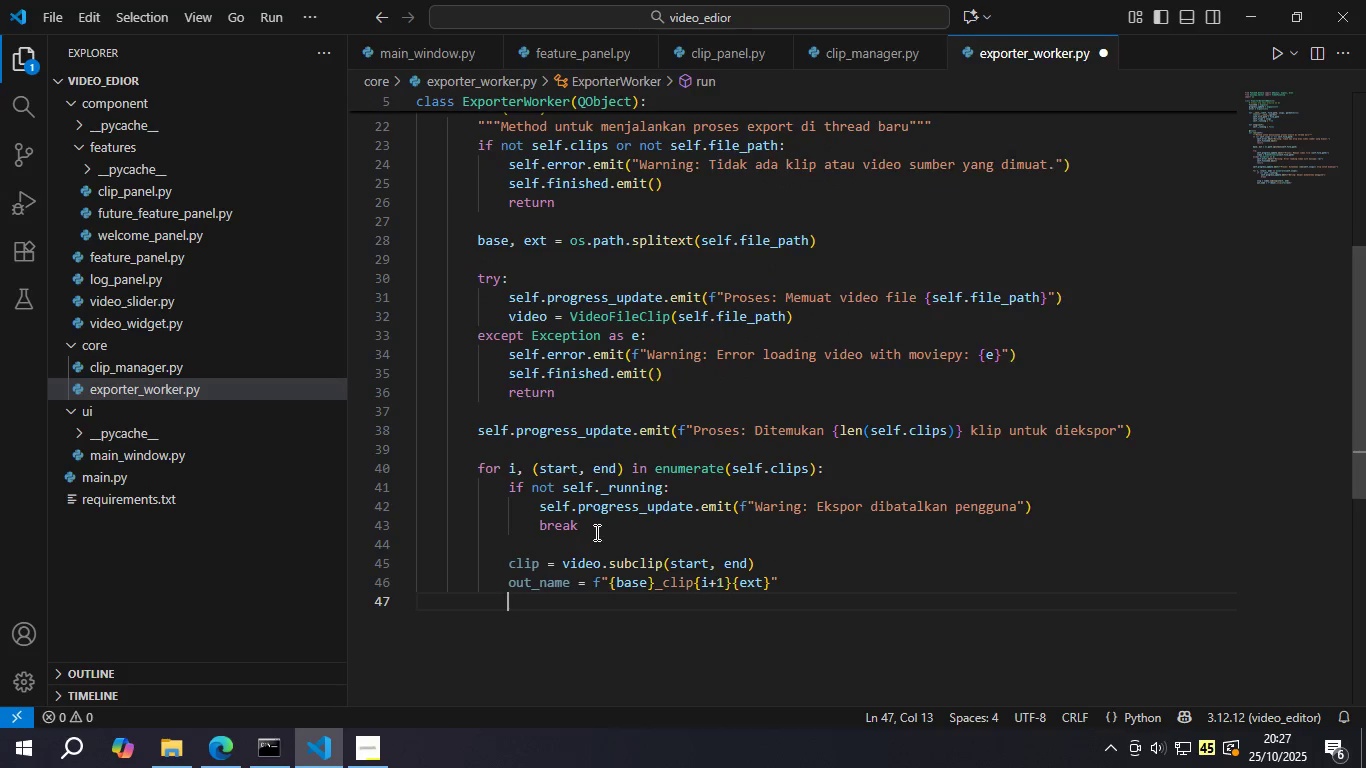 
key(Enter)
 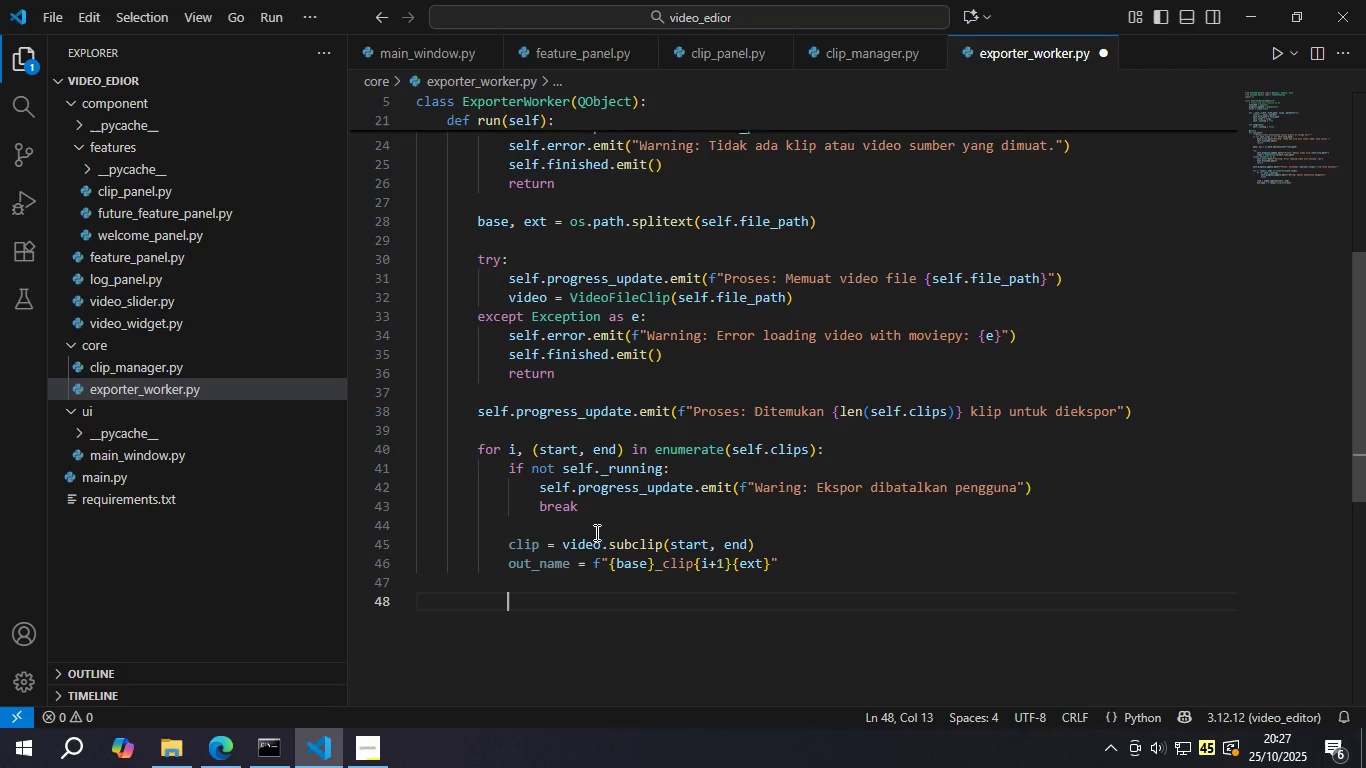 
type(self.pr)
 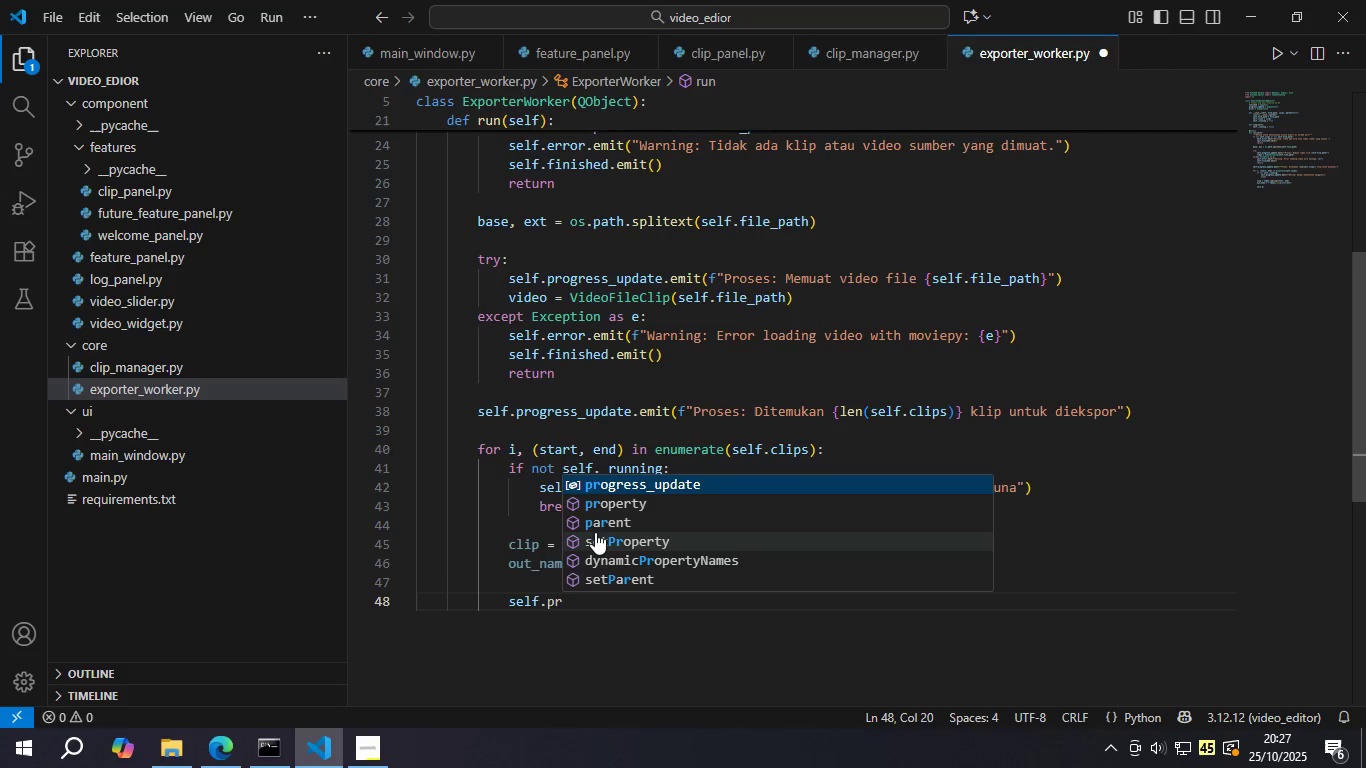 
key(Enter)
 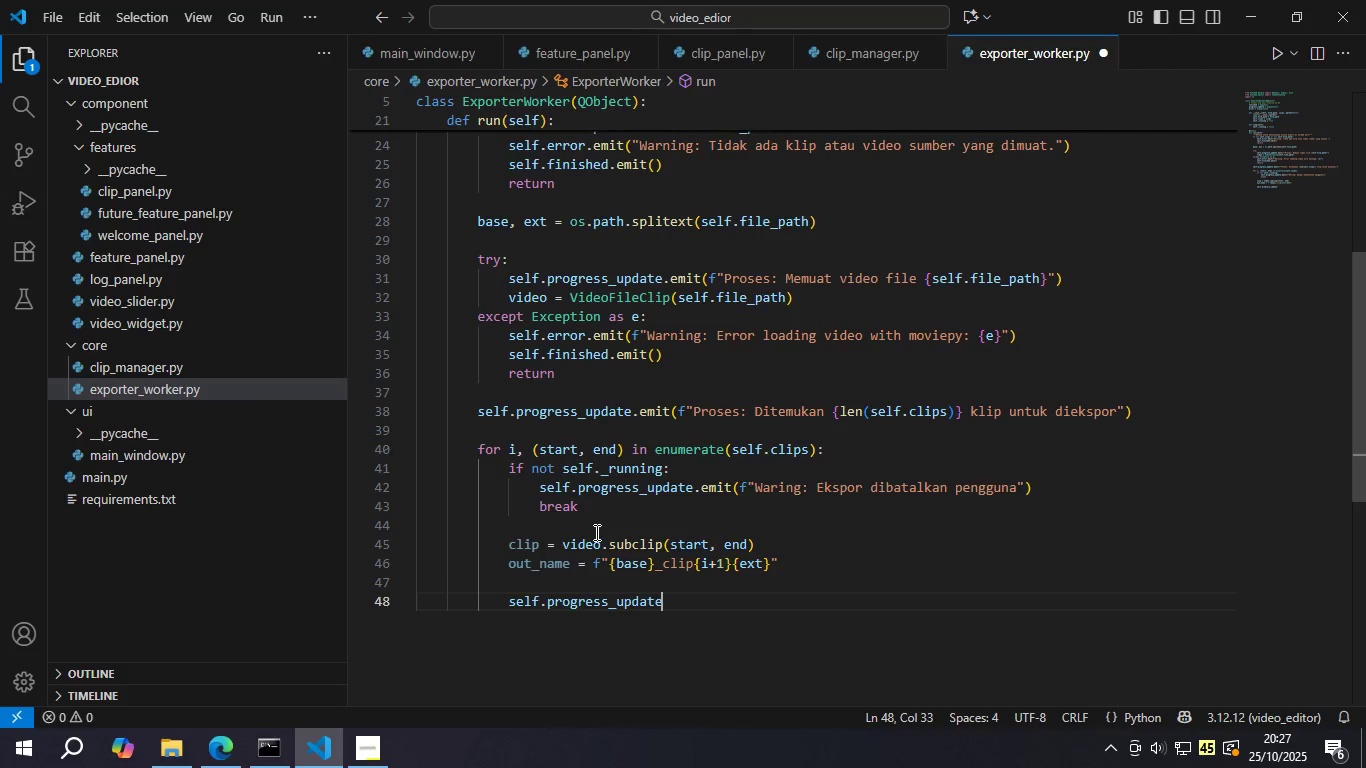 
type(.emit(f"Proses" Exp)
key(Backspace)
key(Backspace)
key(Backspace)
key(Backspace)
 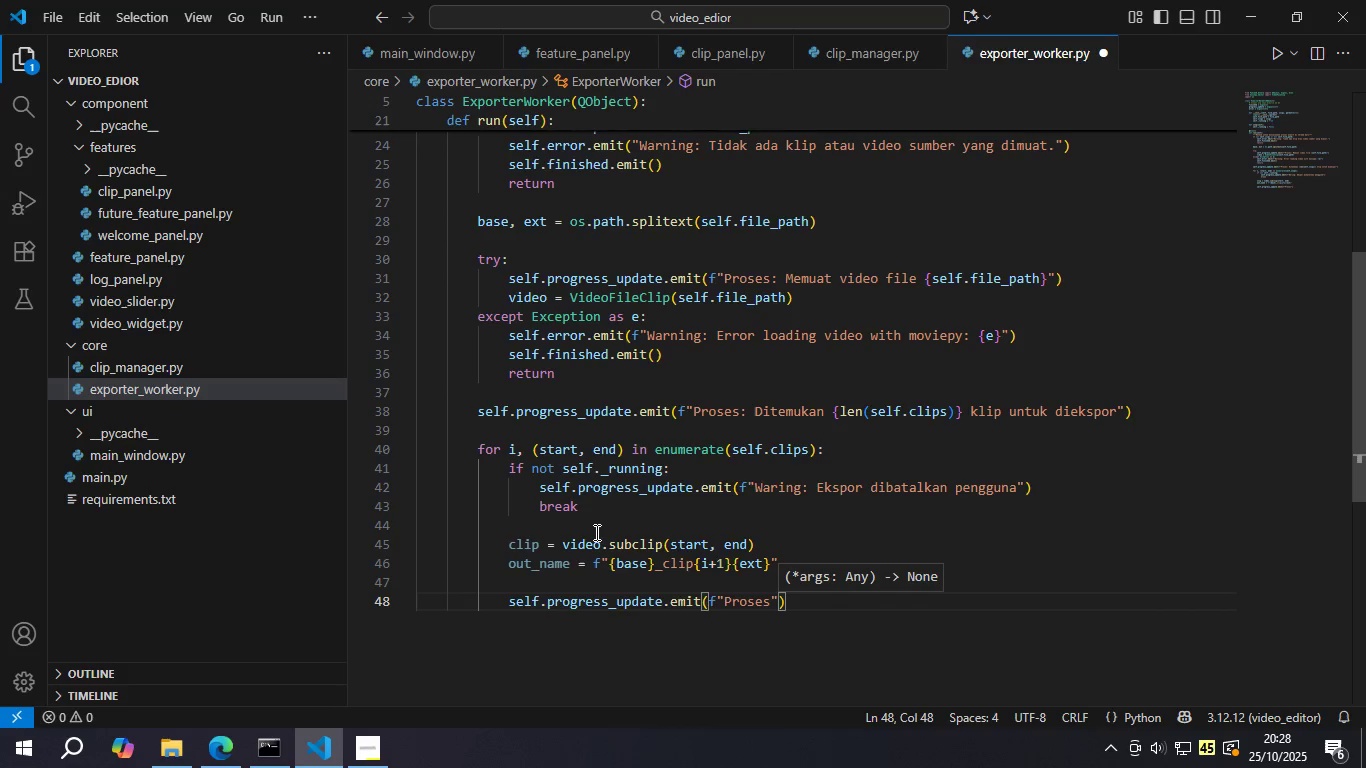 
key(ArrowLeft)
 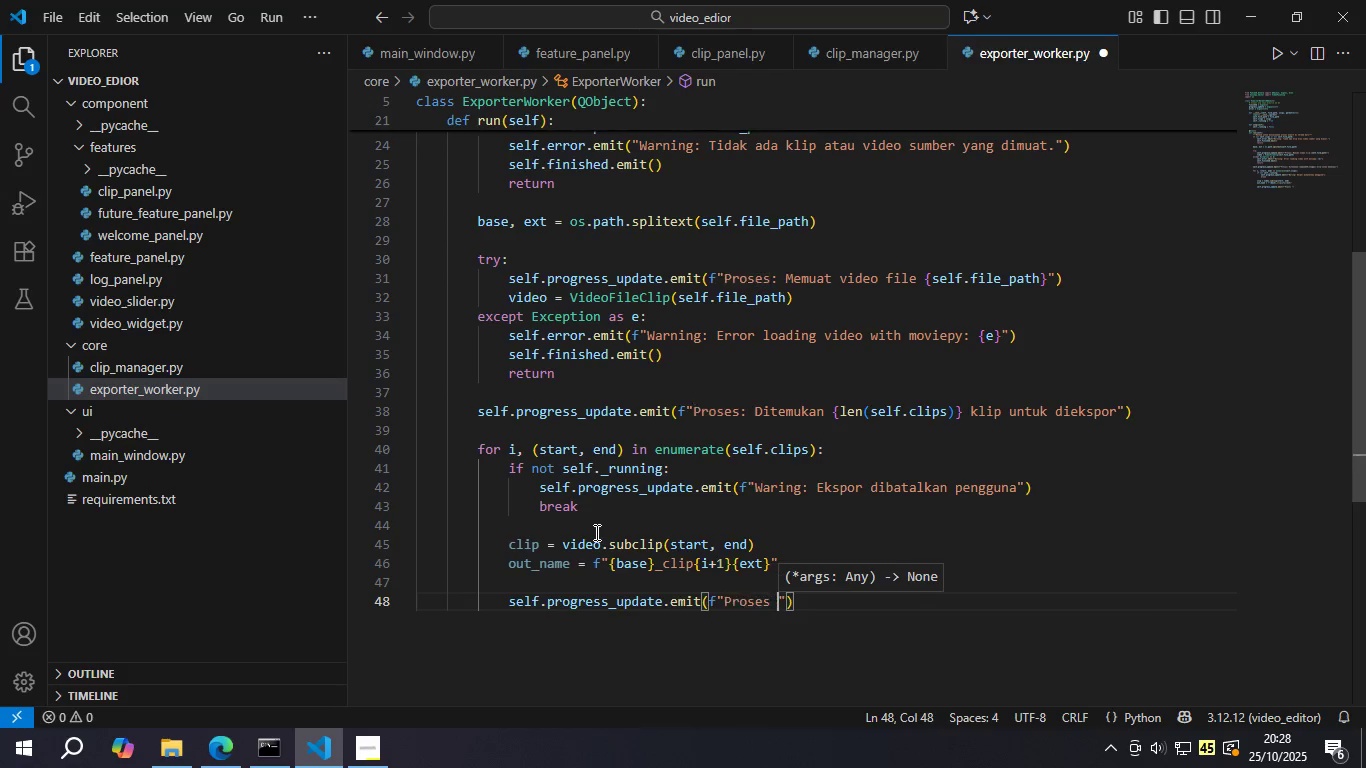 
type( )
key(Backspace)
type(: Berhasil ekspor)
 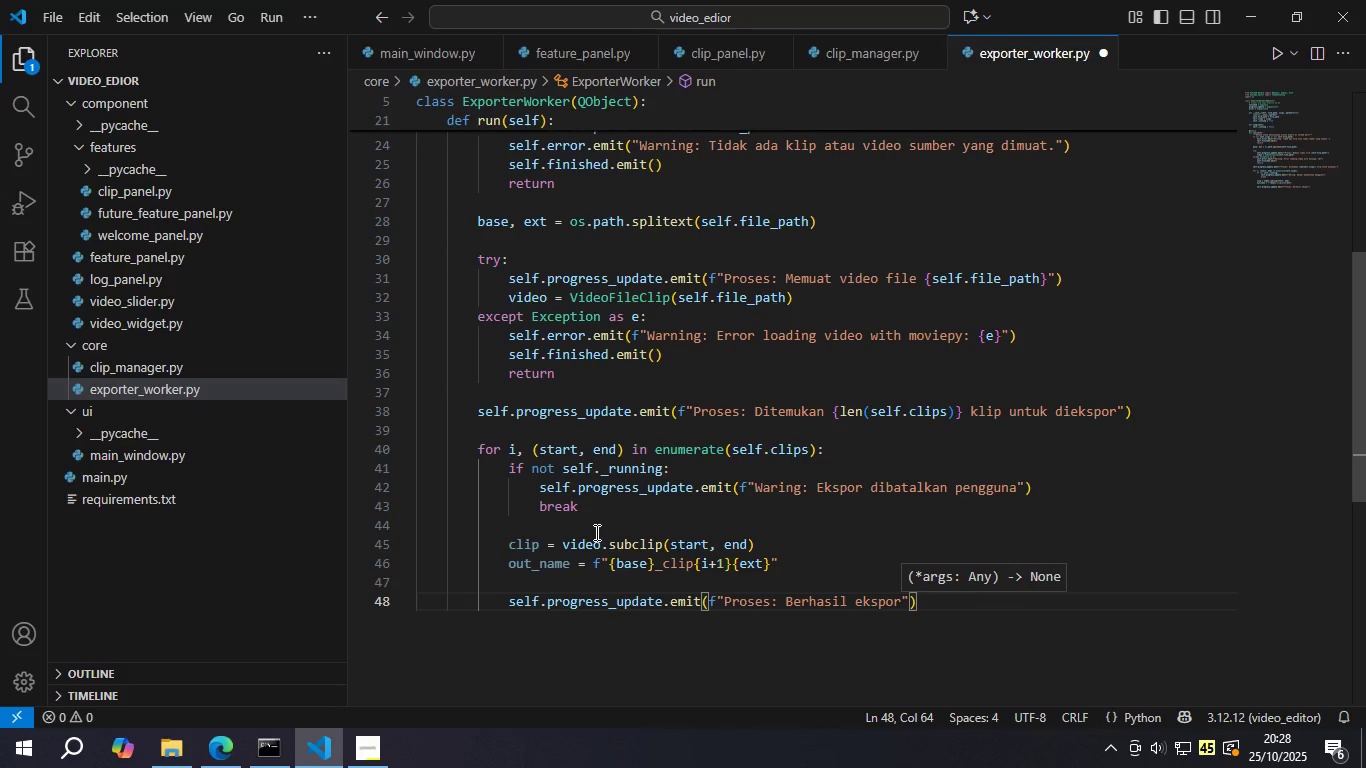 
hold_key(key=Backspace, duration=0.94)
 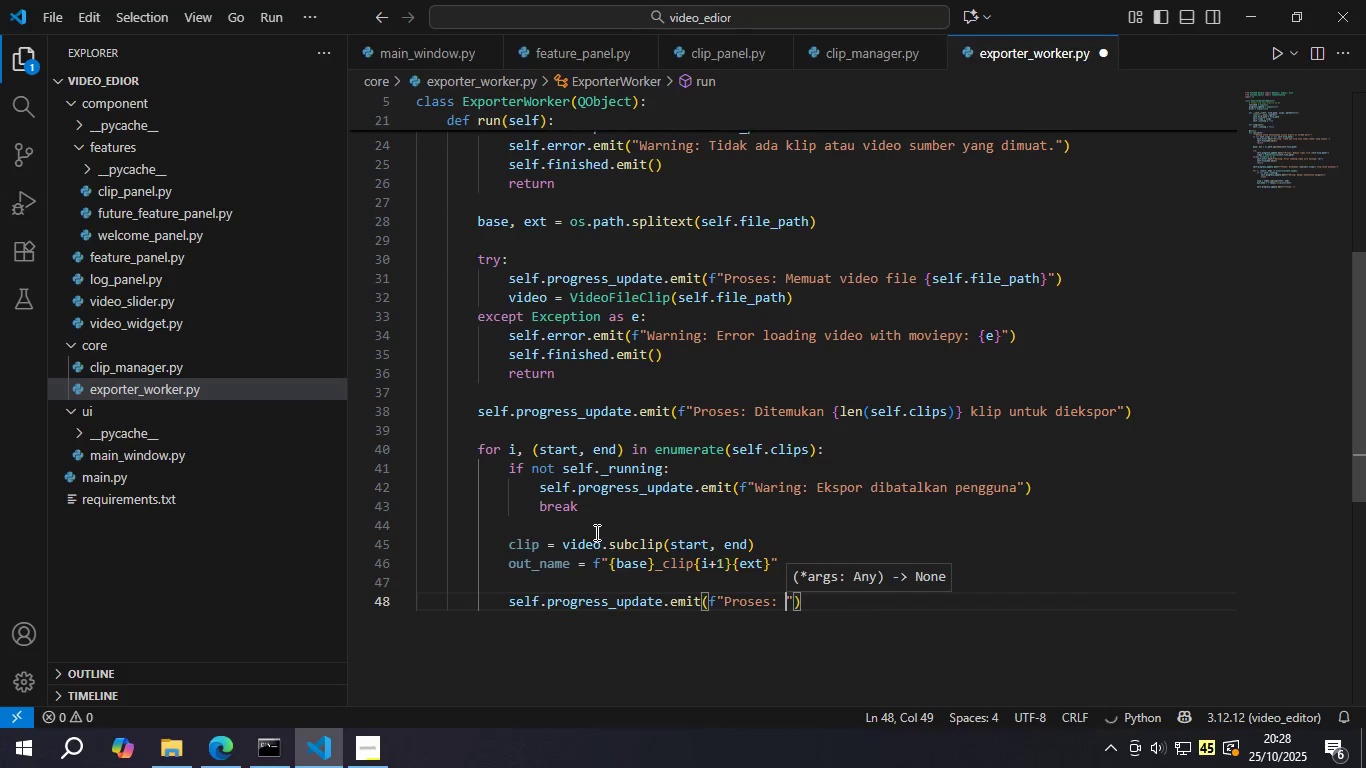 
type(Ekspor clip {i+1)
 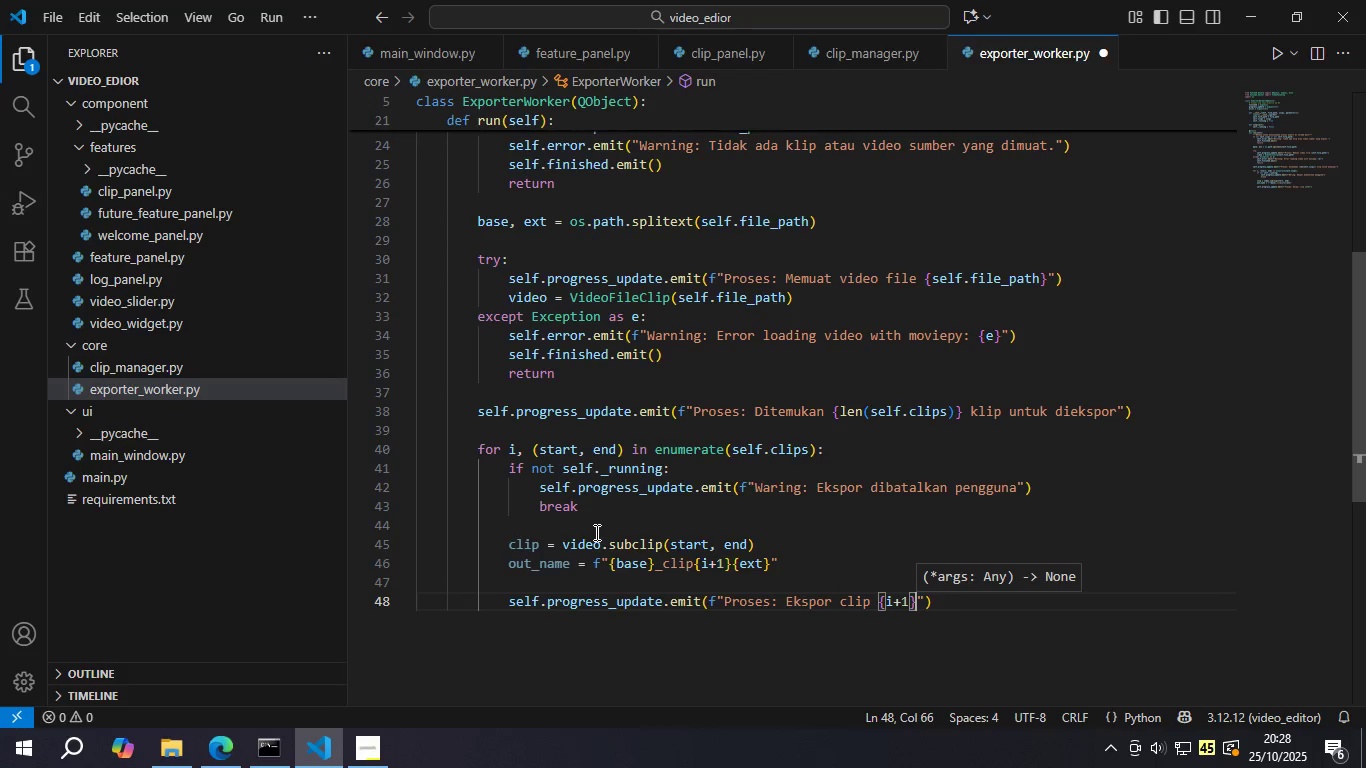 
 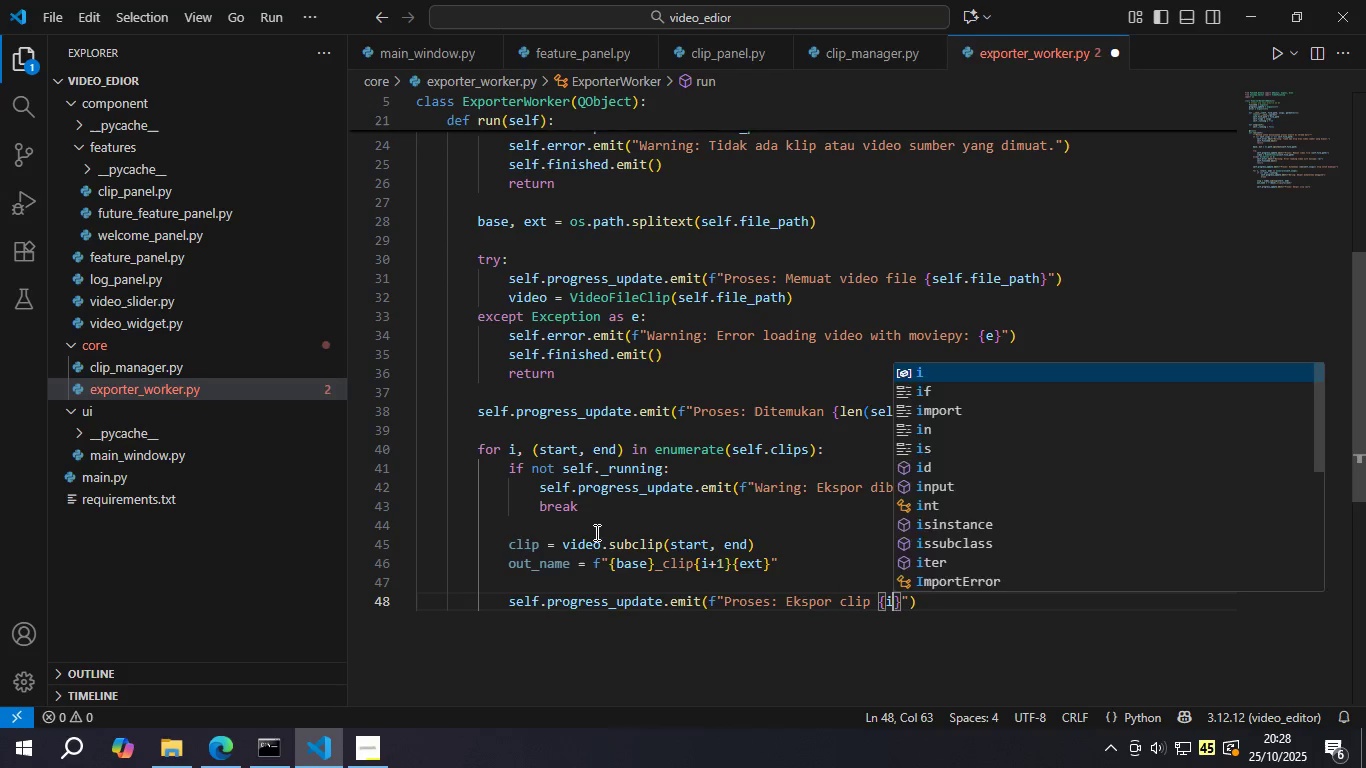 
key(ArrowRight)
 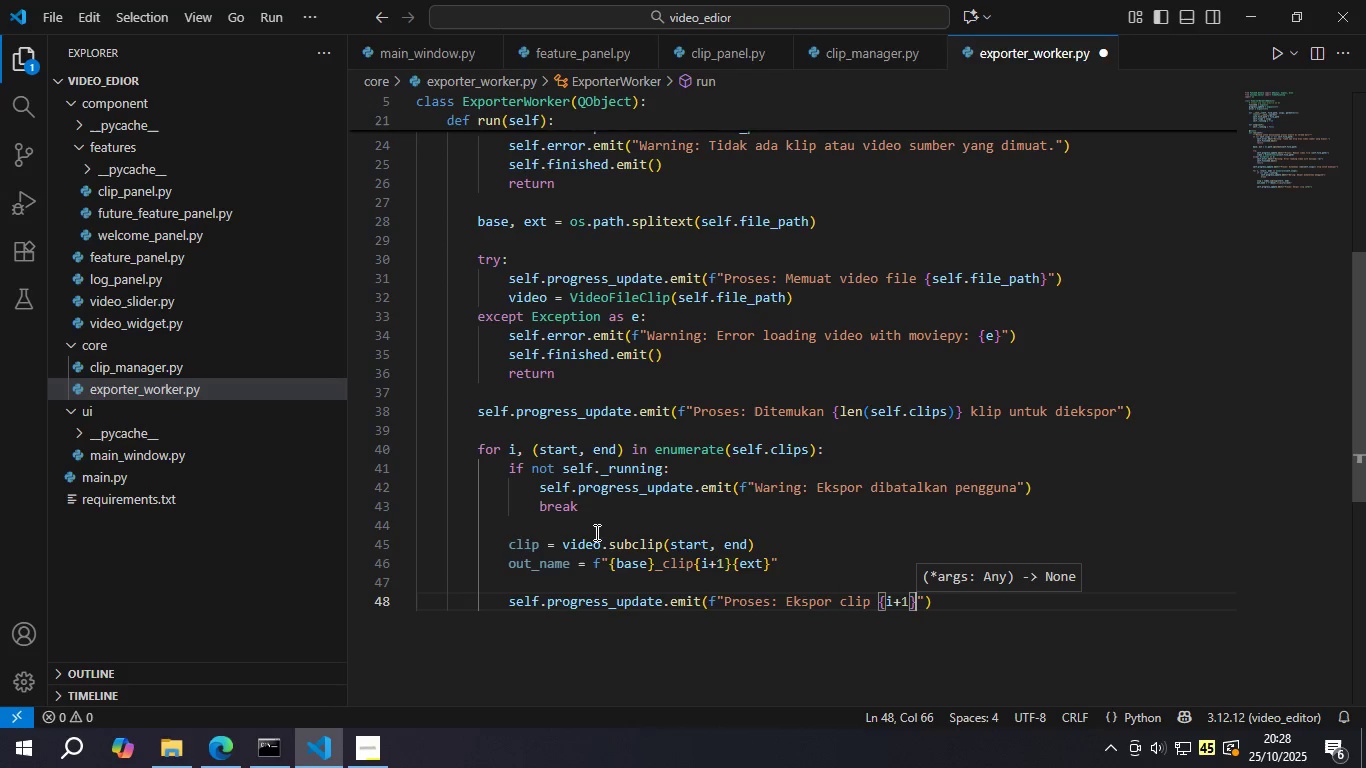 
type( ({star)
 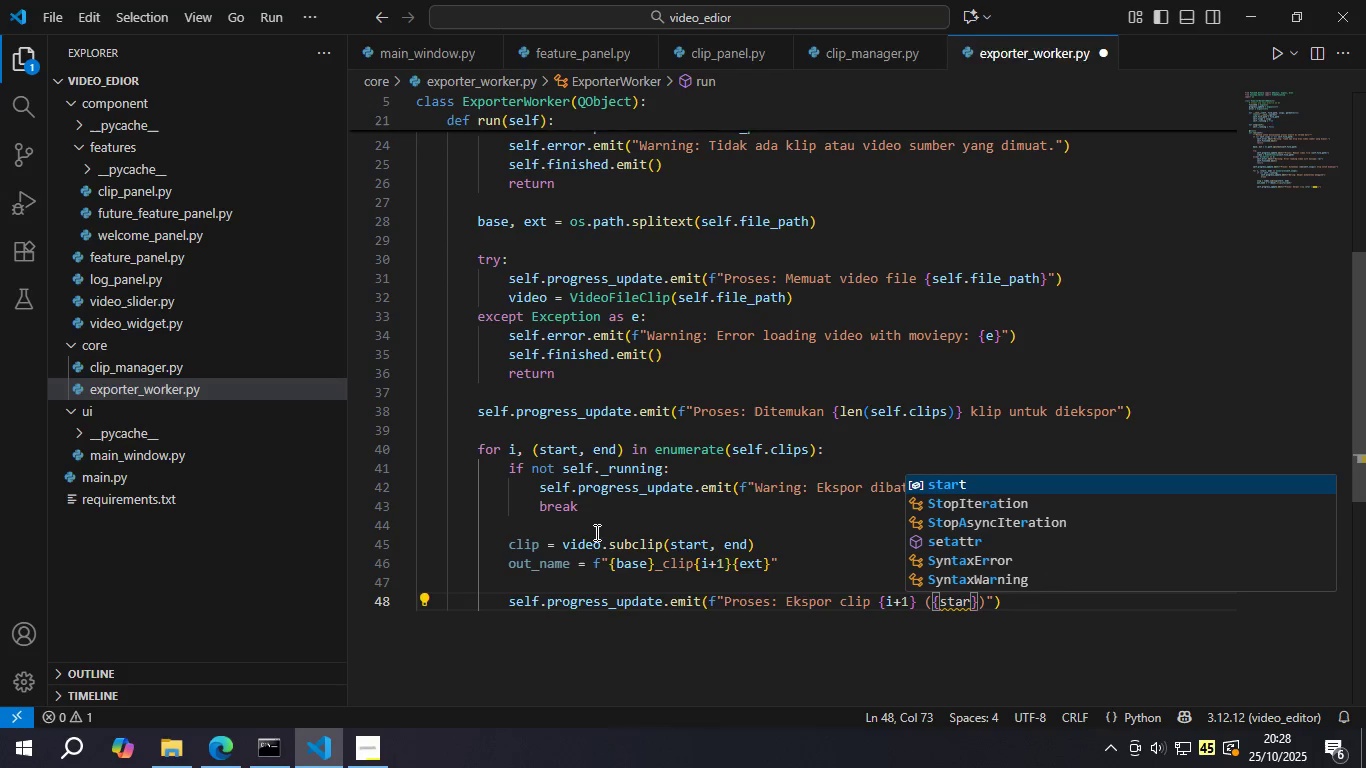 
key(Enter)
 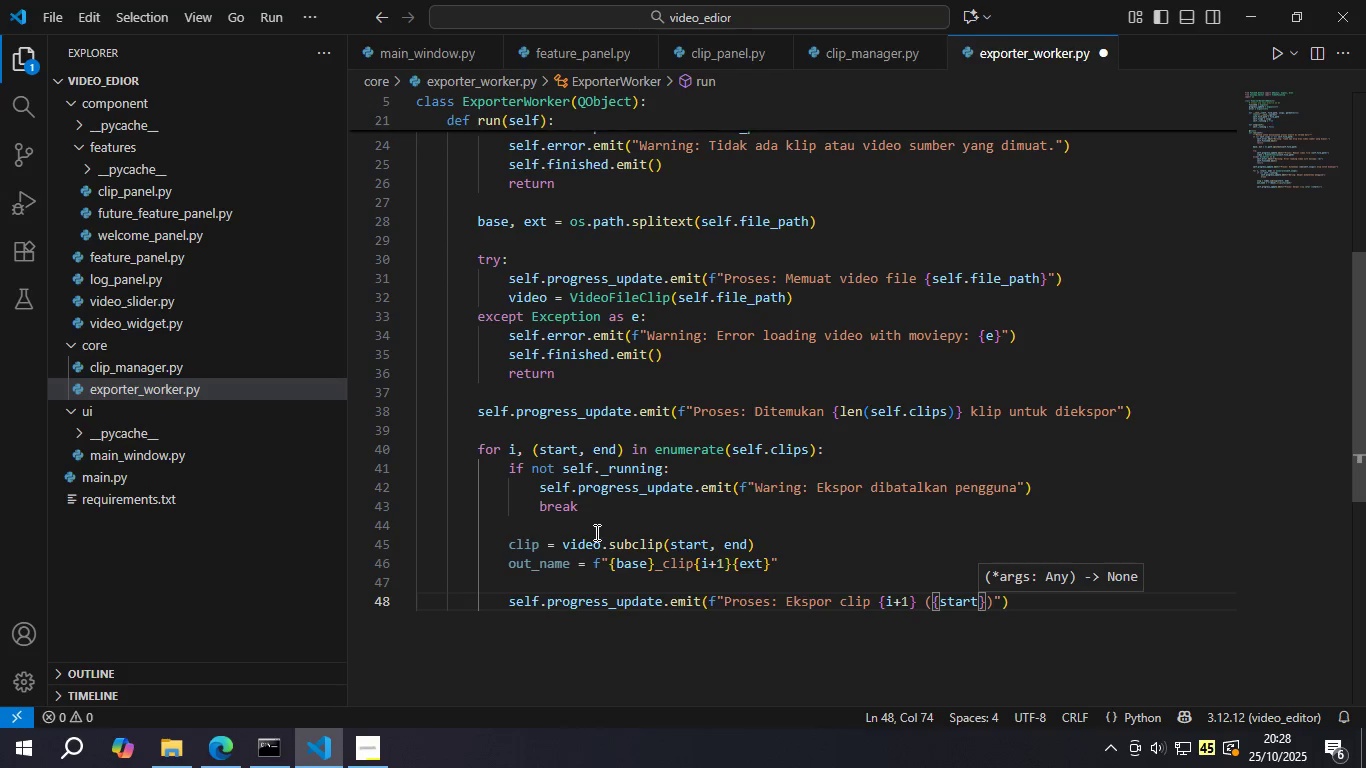 
type(:.2f)
 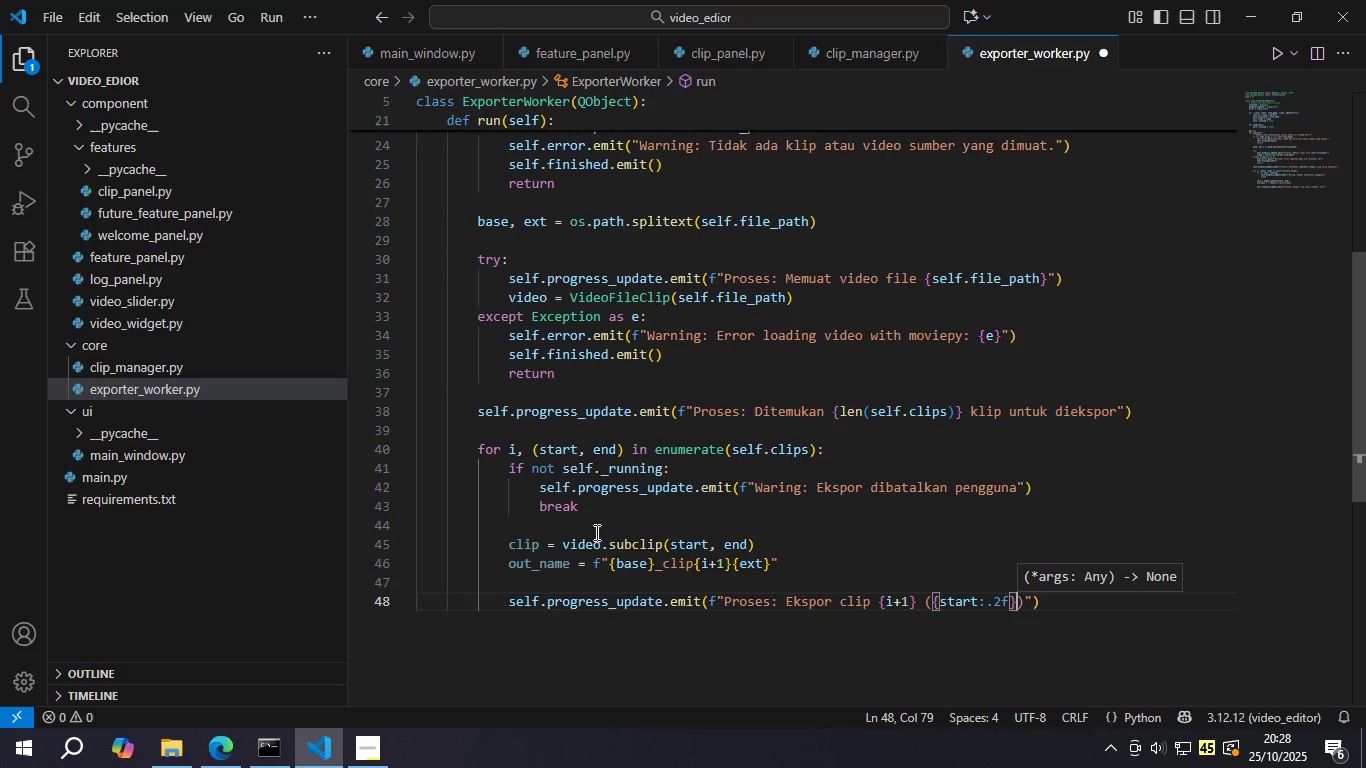 
key(ArrowRight)
 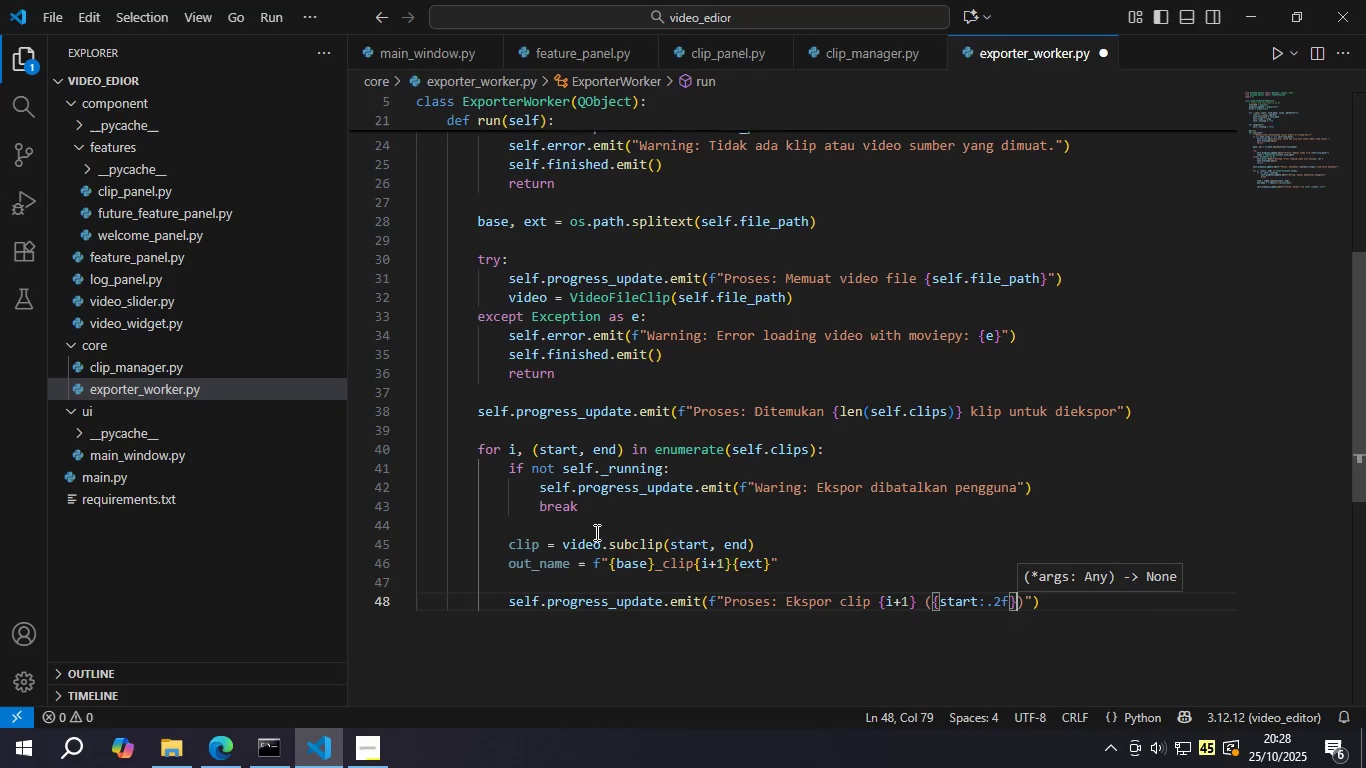 
key(S)
 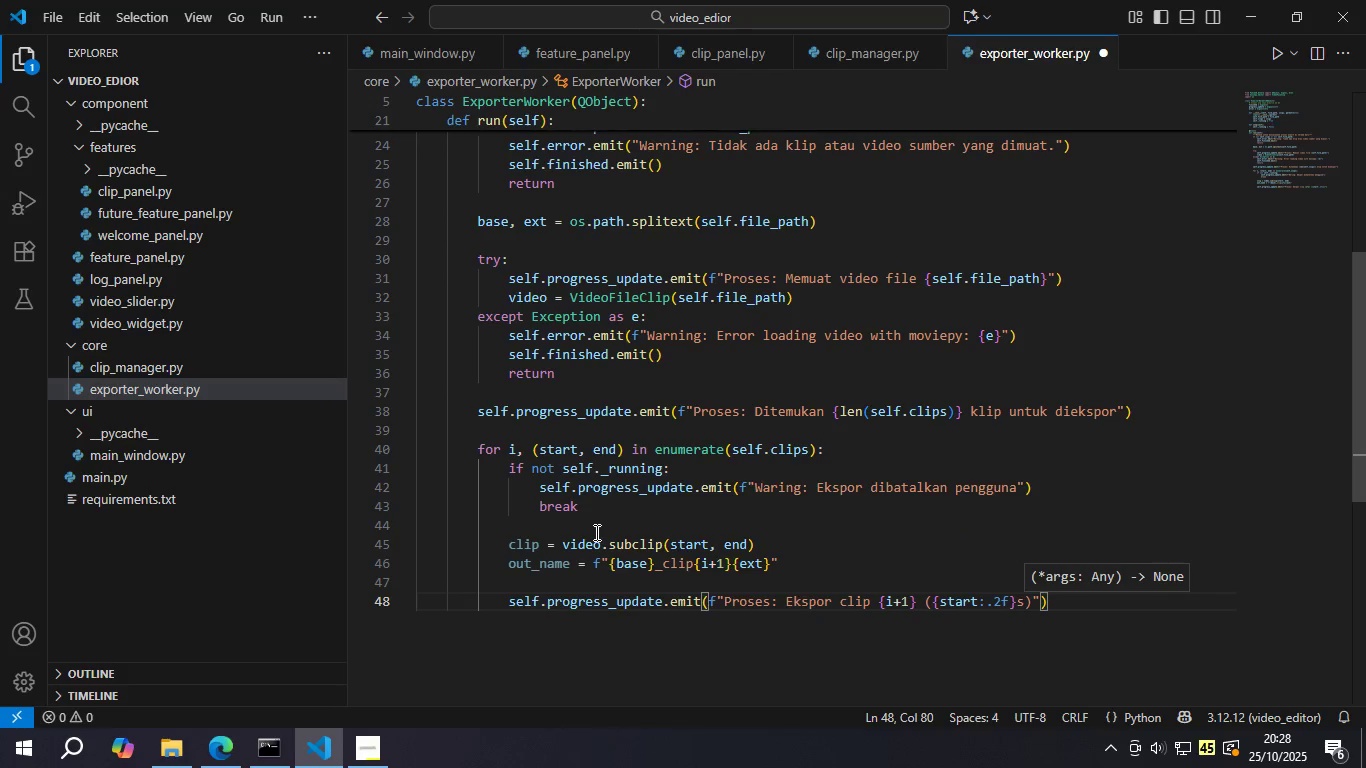 
key(ArrowRight)
 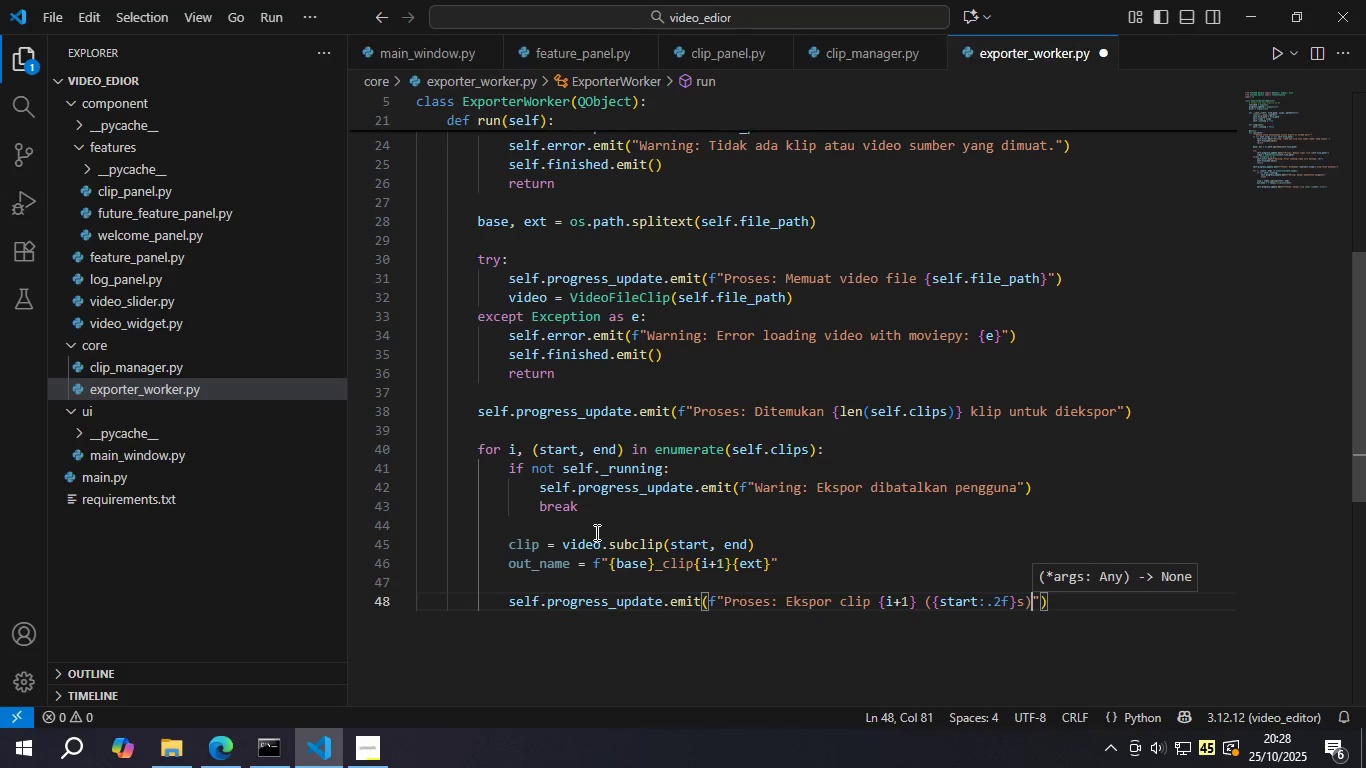 
type( to ({)
key(Backspace)
key(Backspace)
type())
 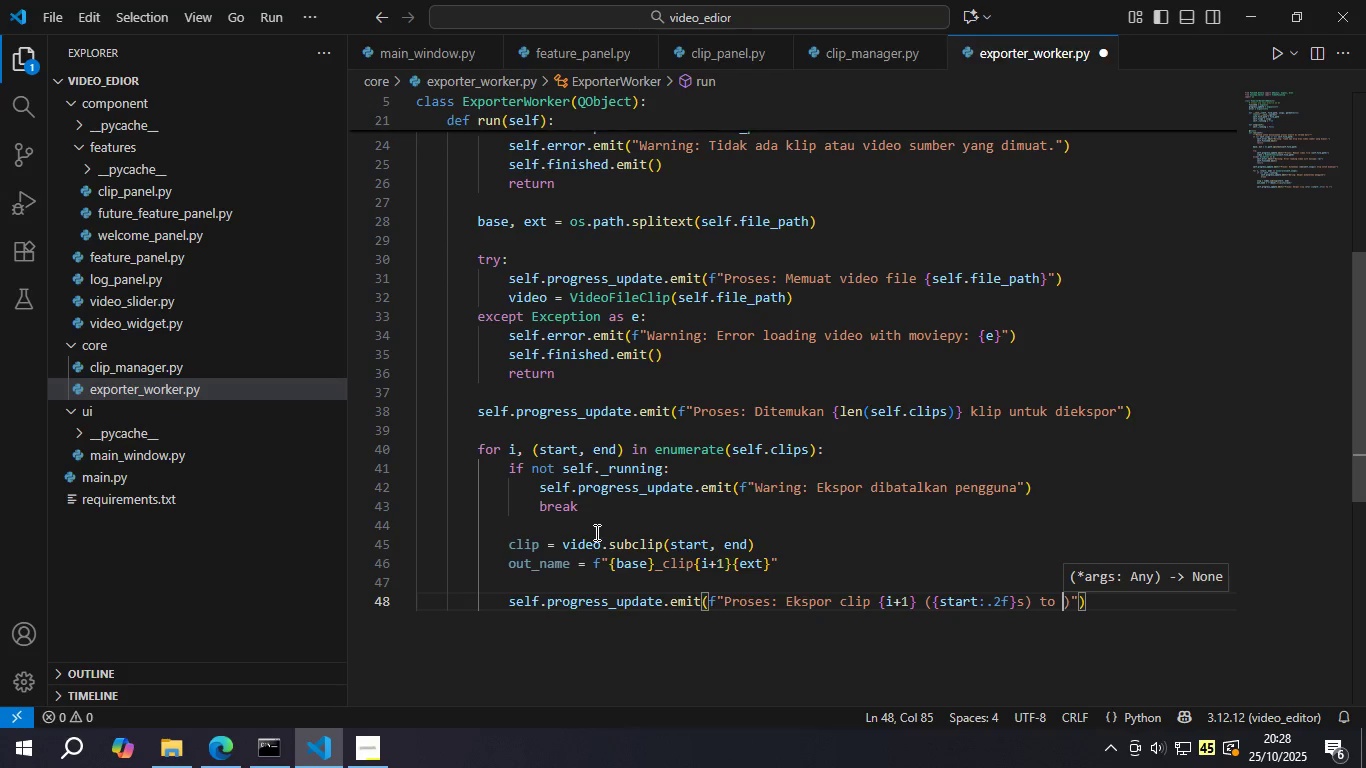 
 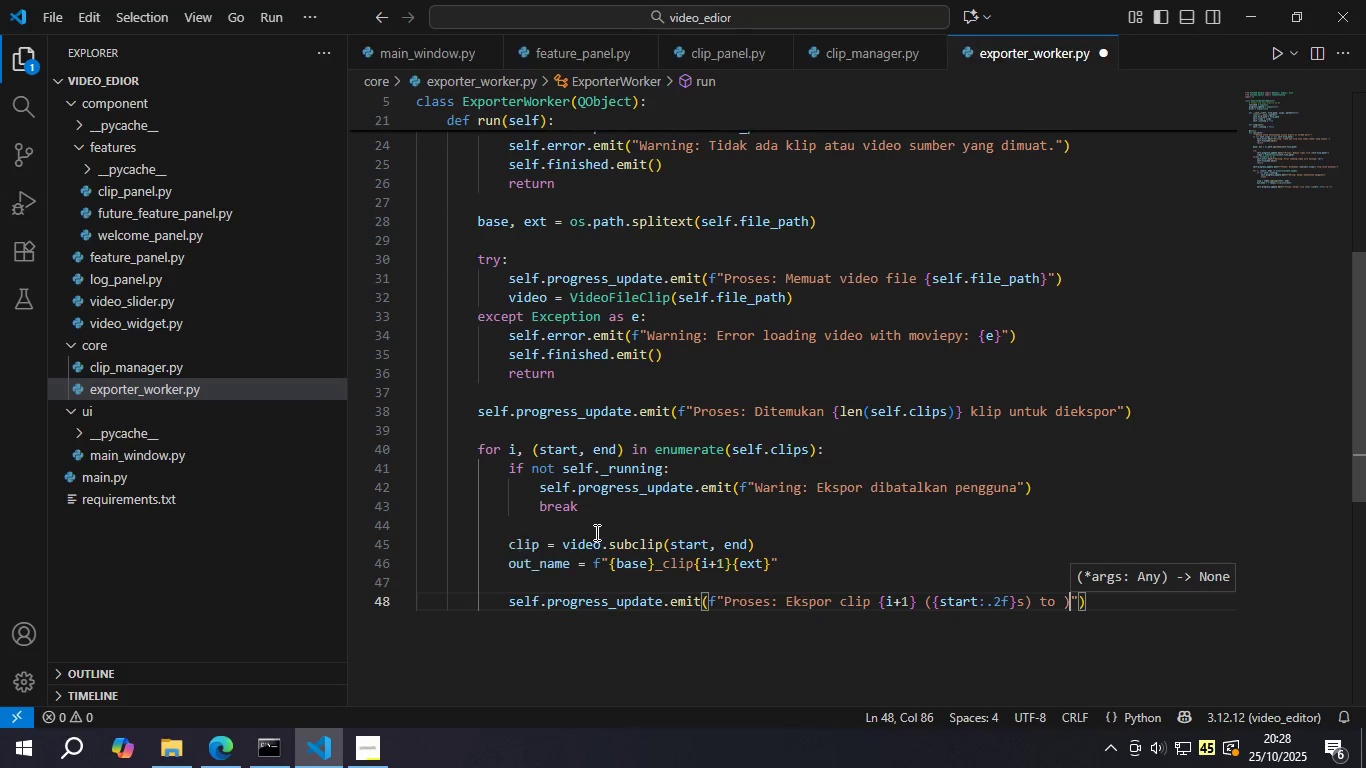 
key(ArrowLeft)
 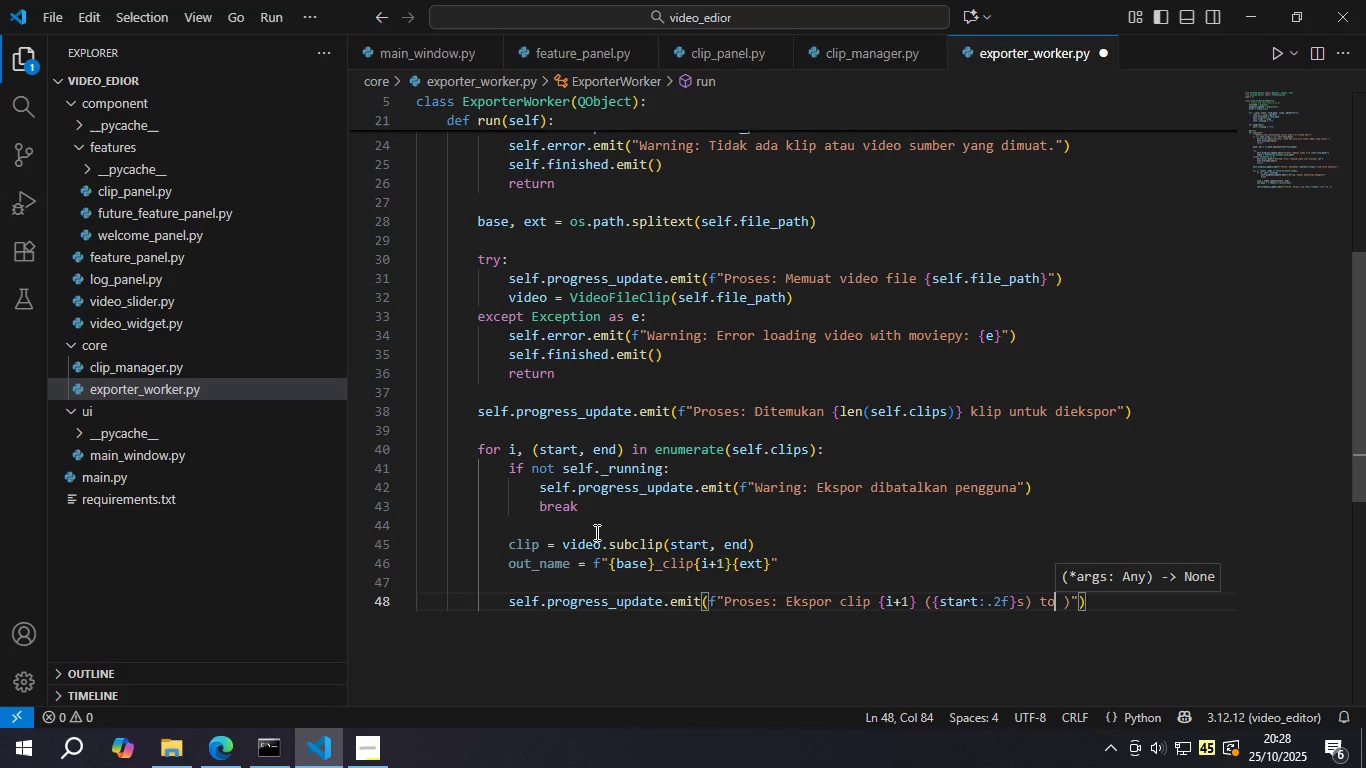 
key(ArrowLeft)
 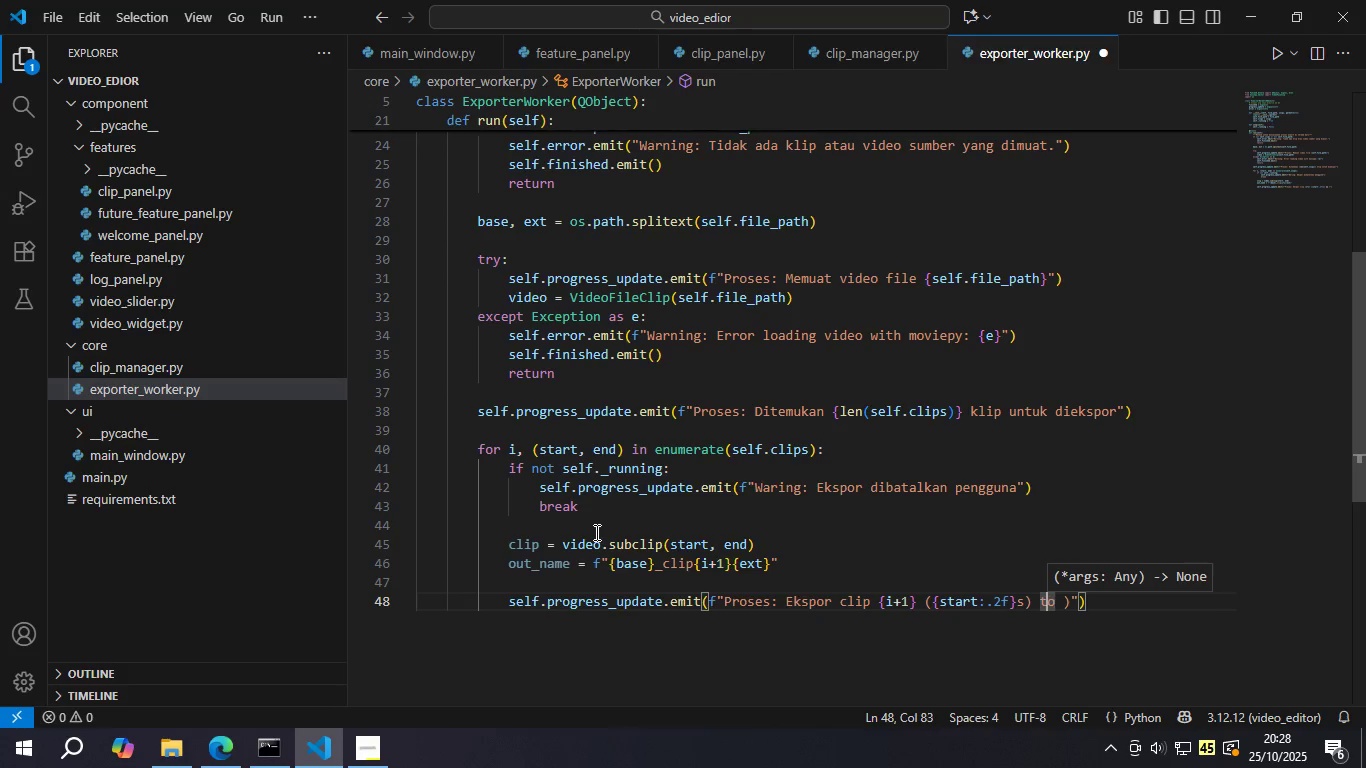 
key(ArrowLeft)
 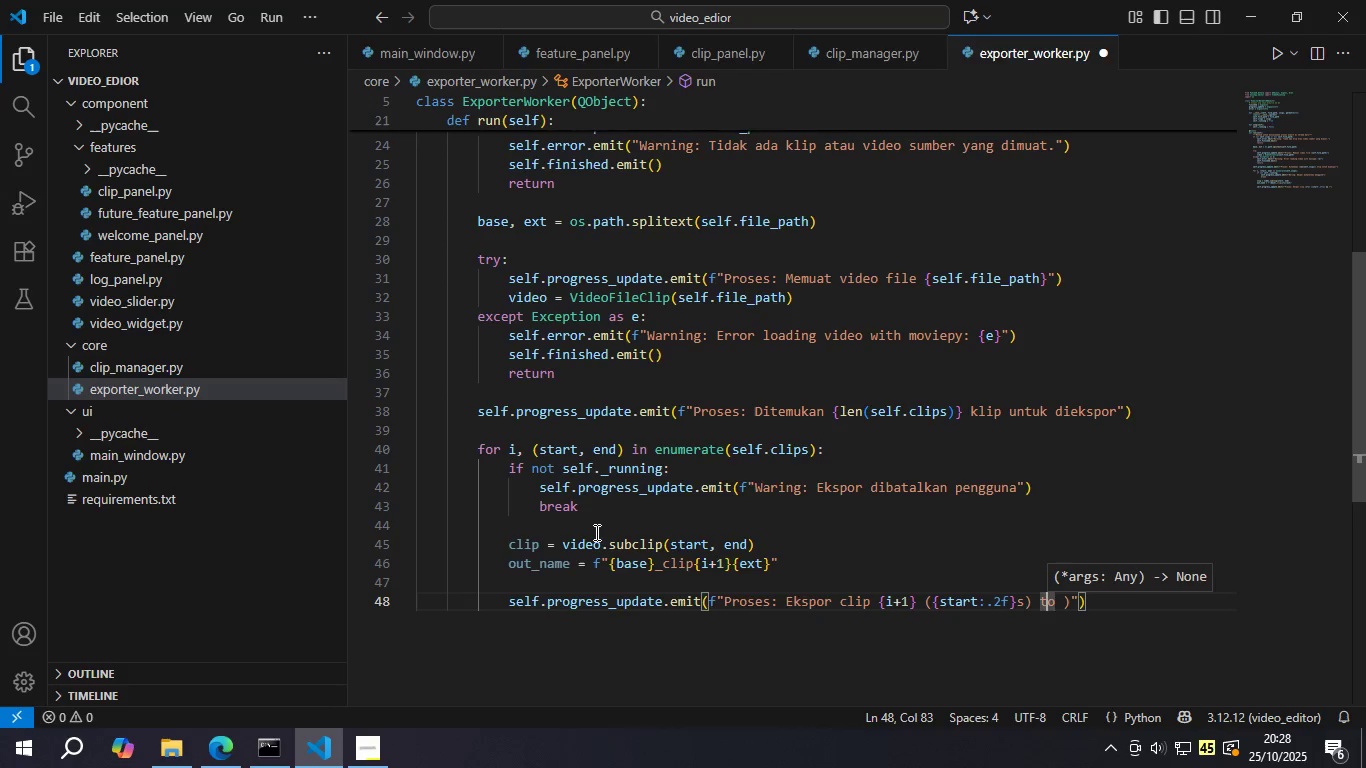 
key(ArrowLeft)
 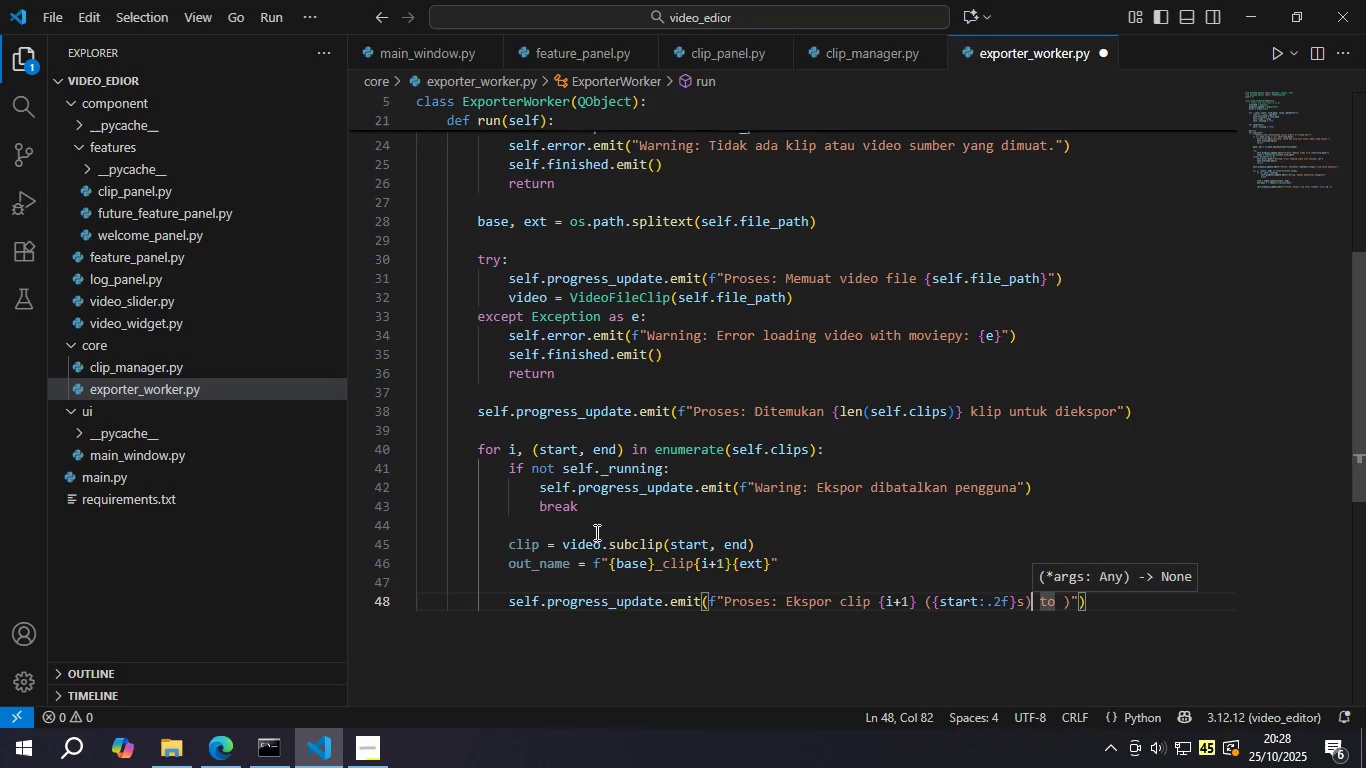 
key(ArrowLeft)
 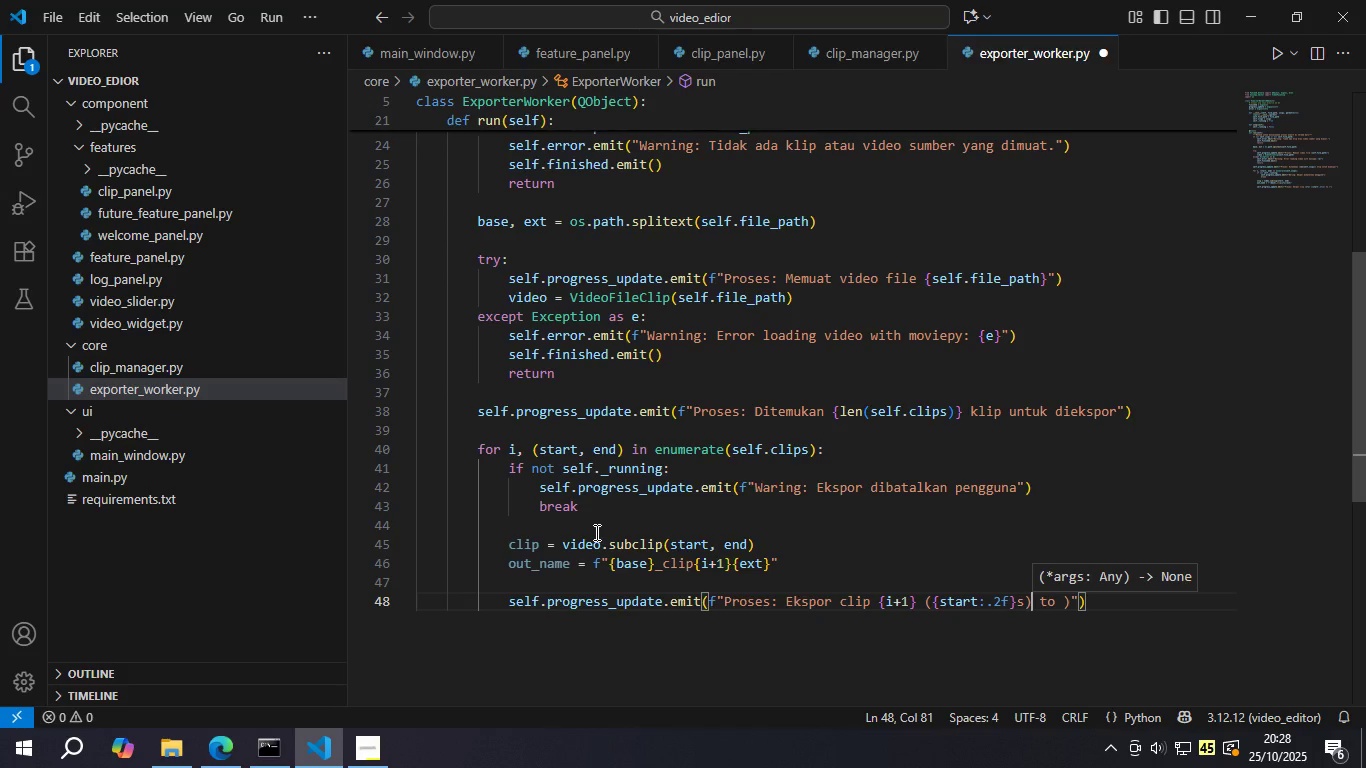 
key(Backspace)
 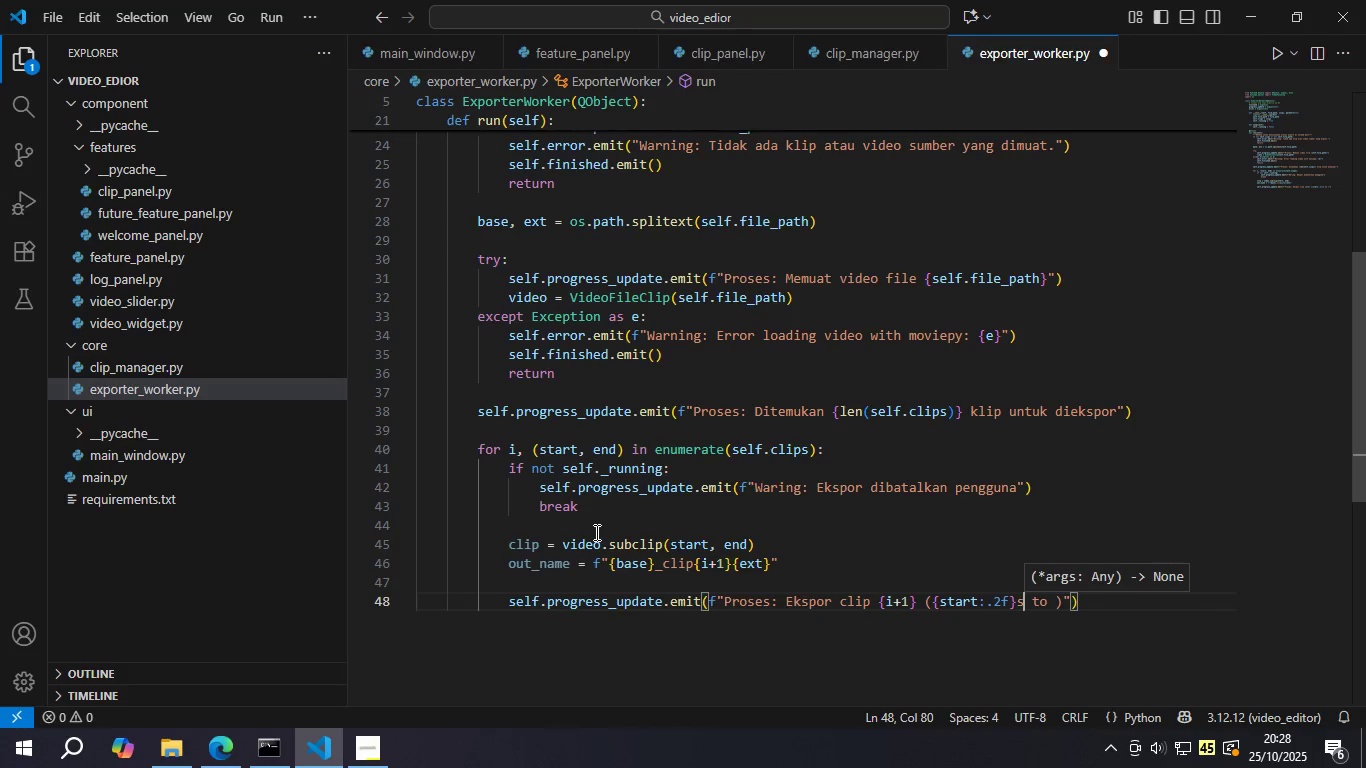 
key(ArrowRight)
 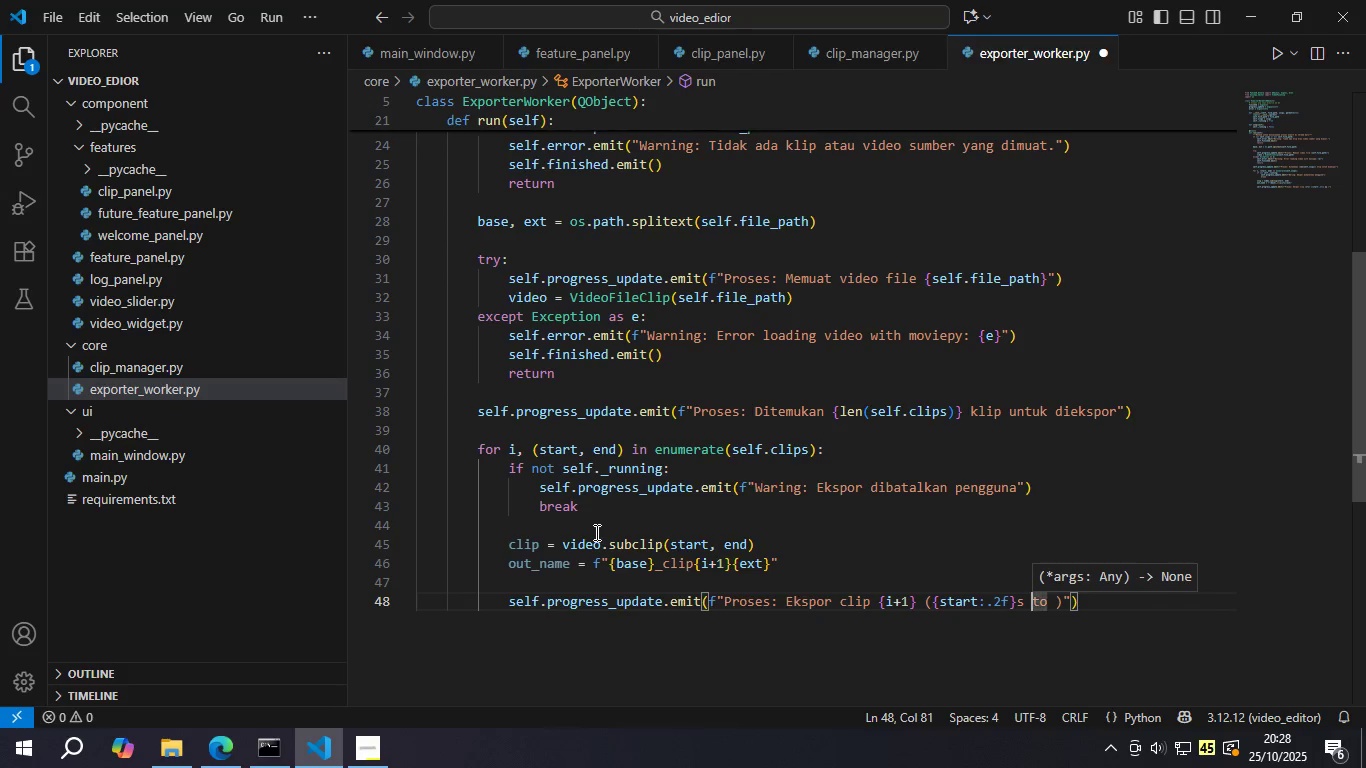 
key(ArrowRight)
 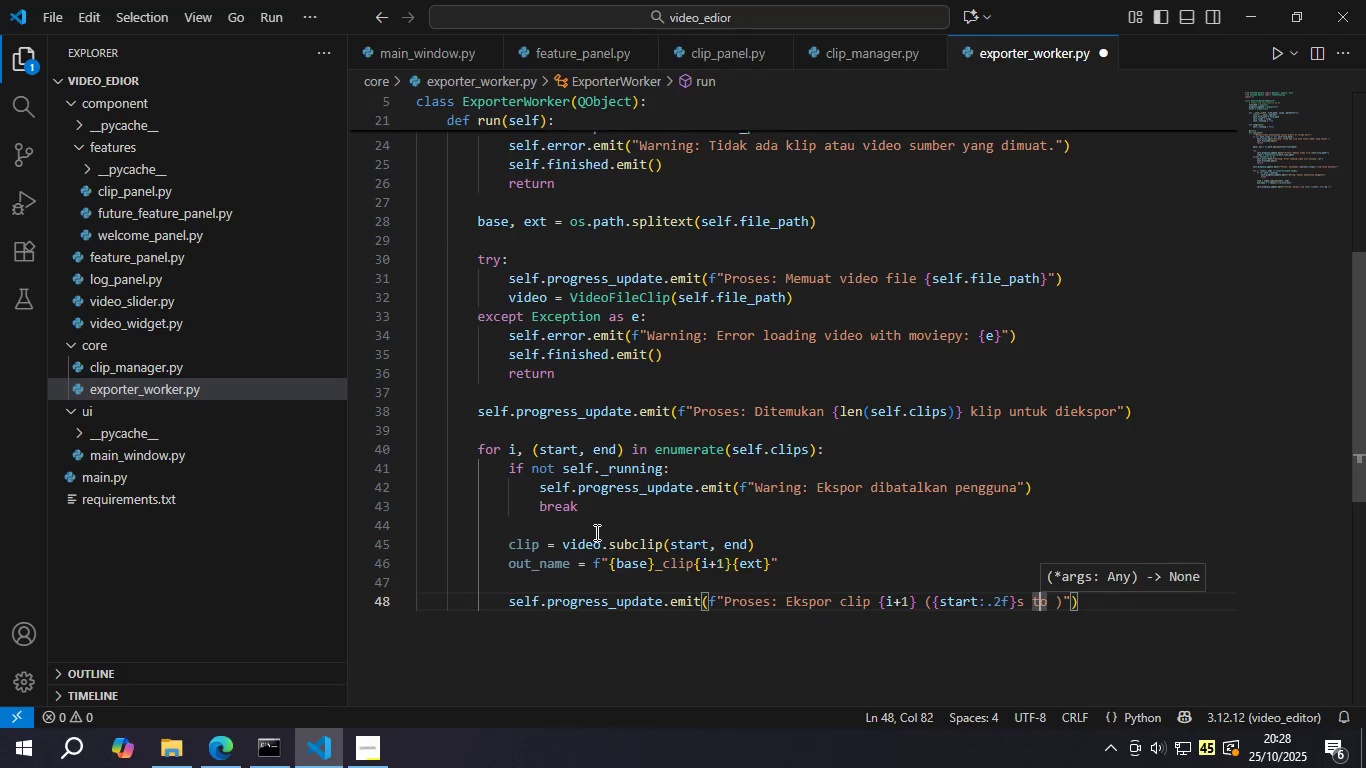 
key(ArrowRight)
 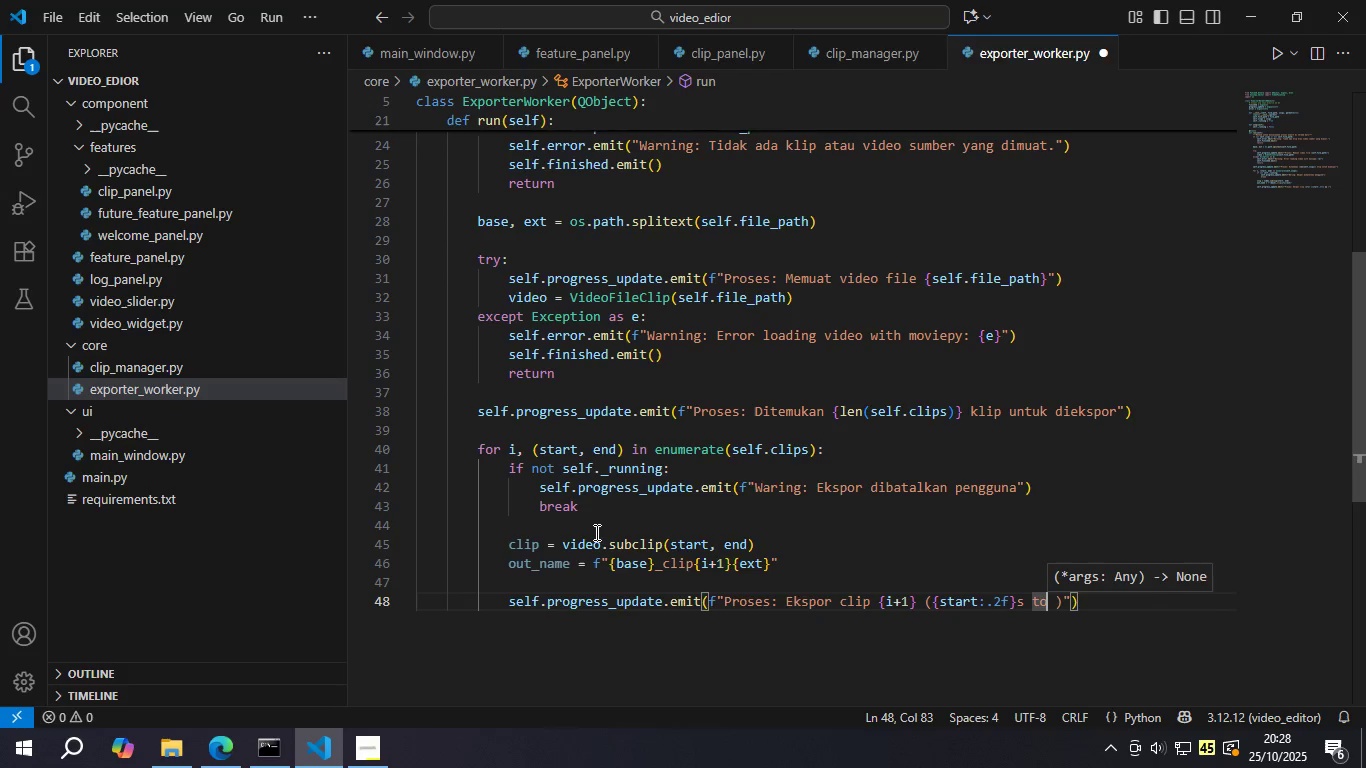 
key(ArrowRight)
 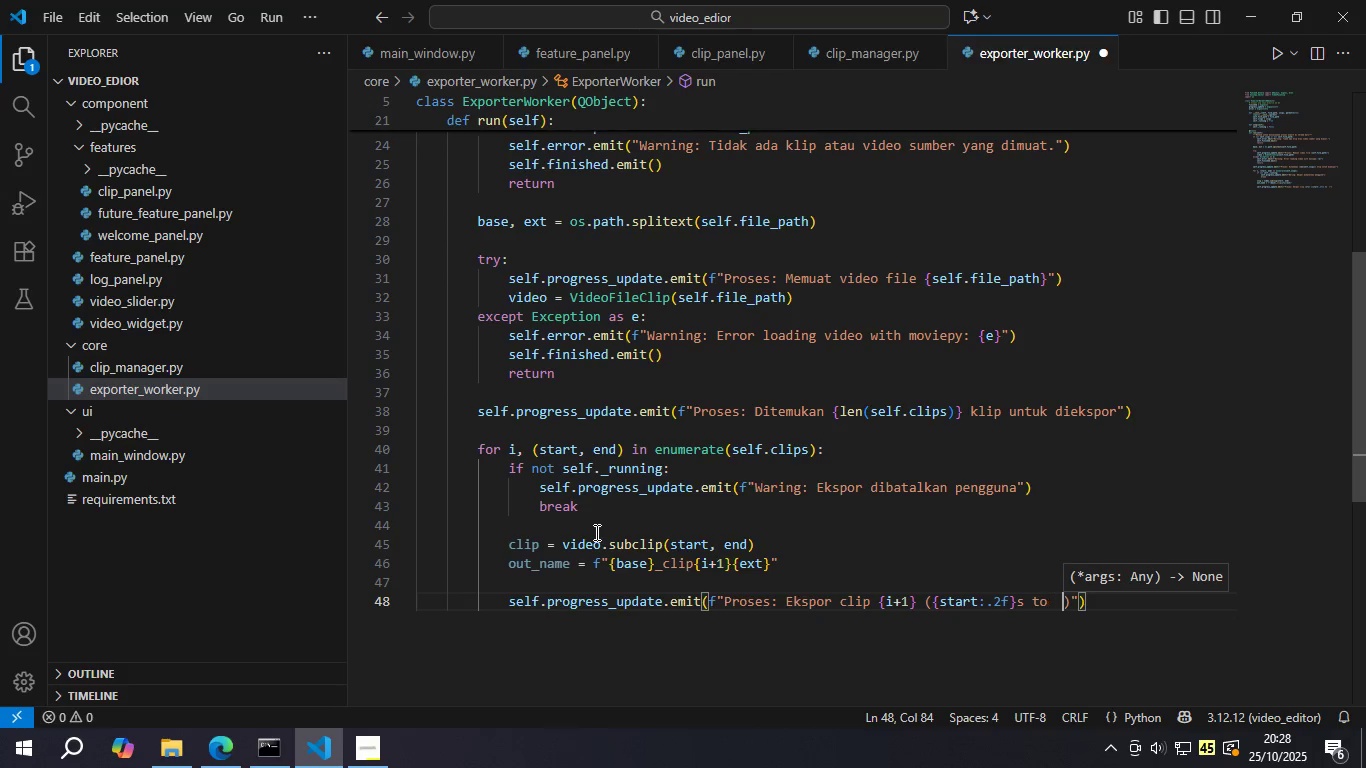 
type( )
key(Backspace)
type({en)
 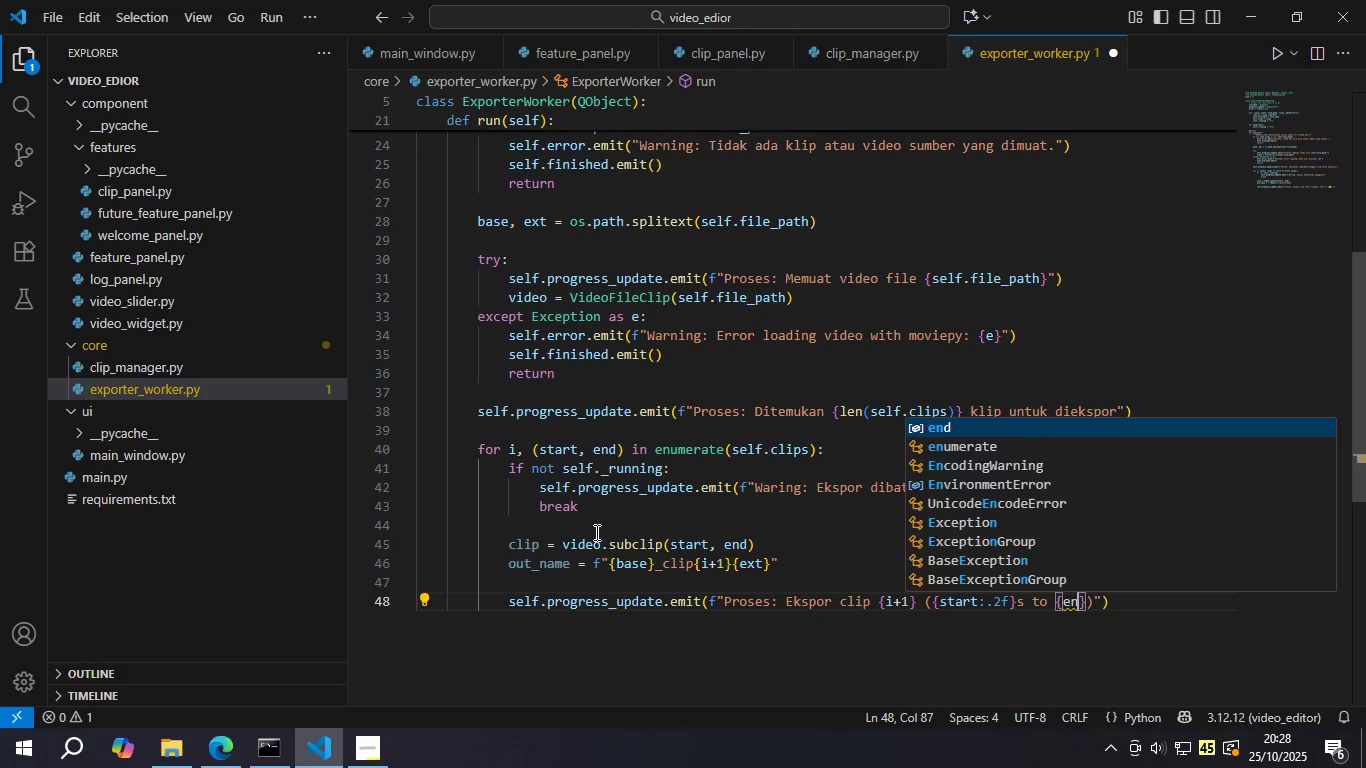 
 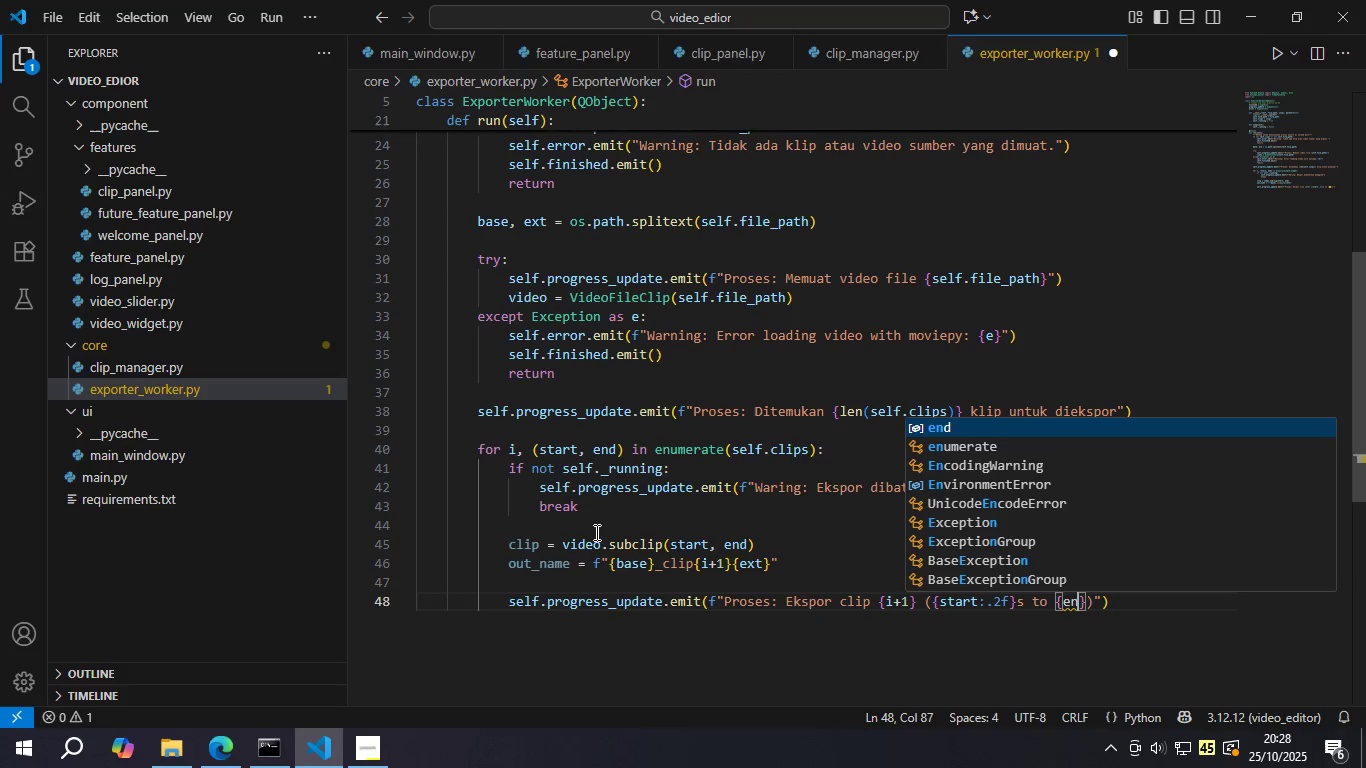 
key(Enter)
 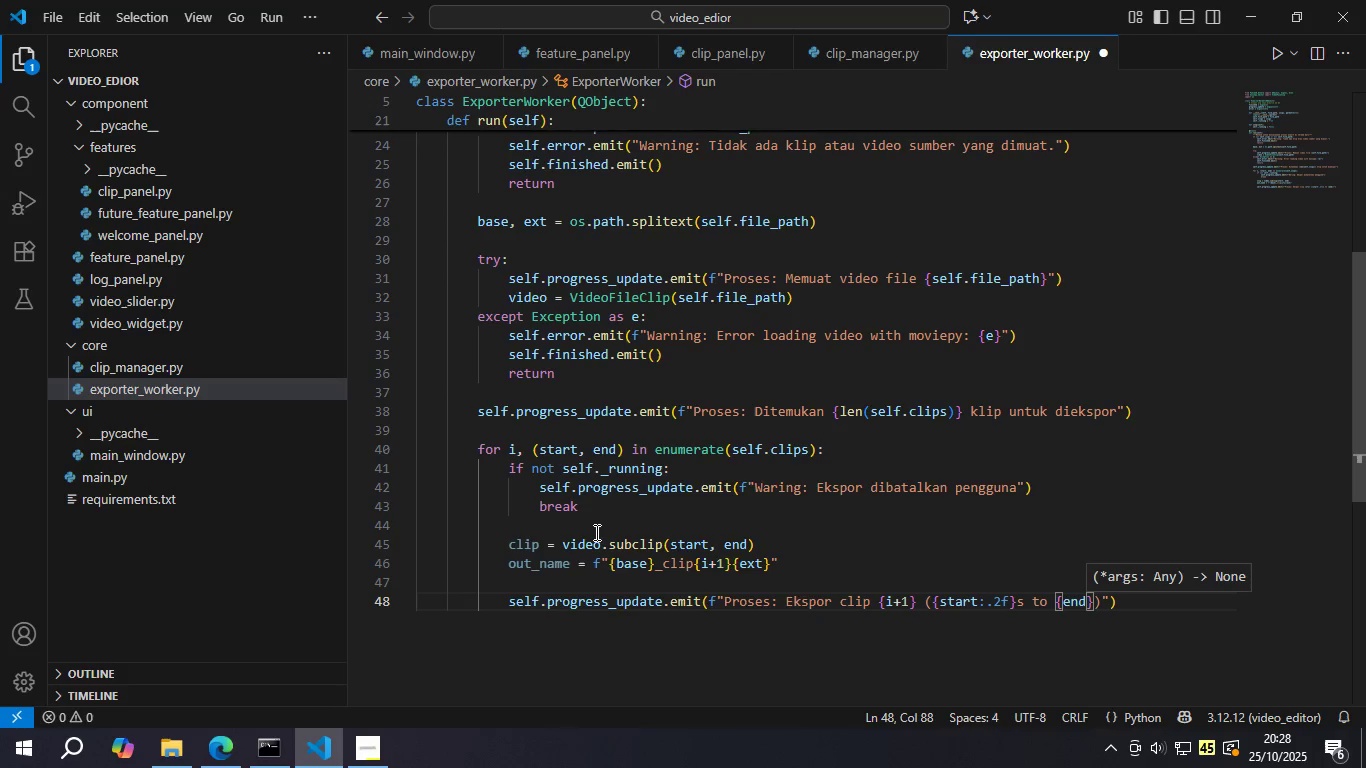 
type(:.2f)
 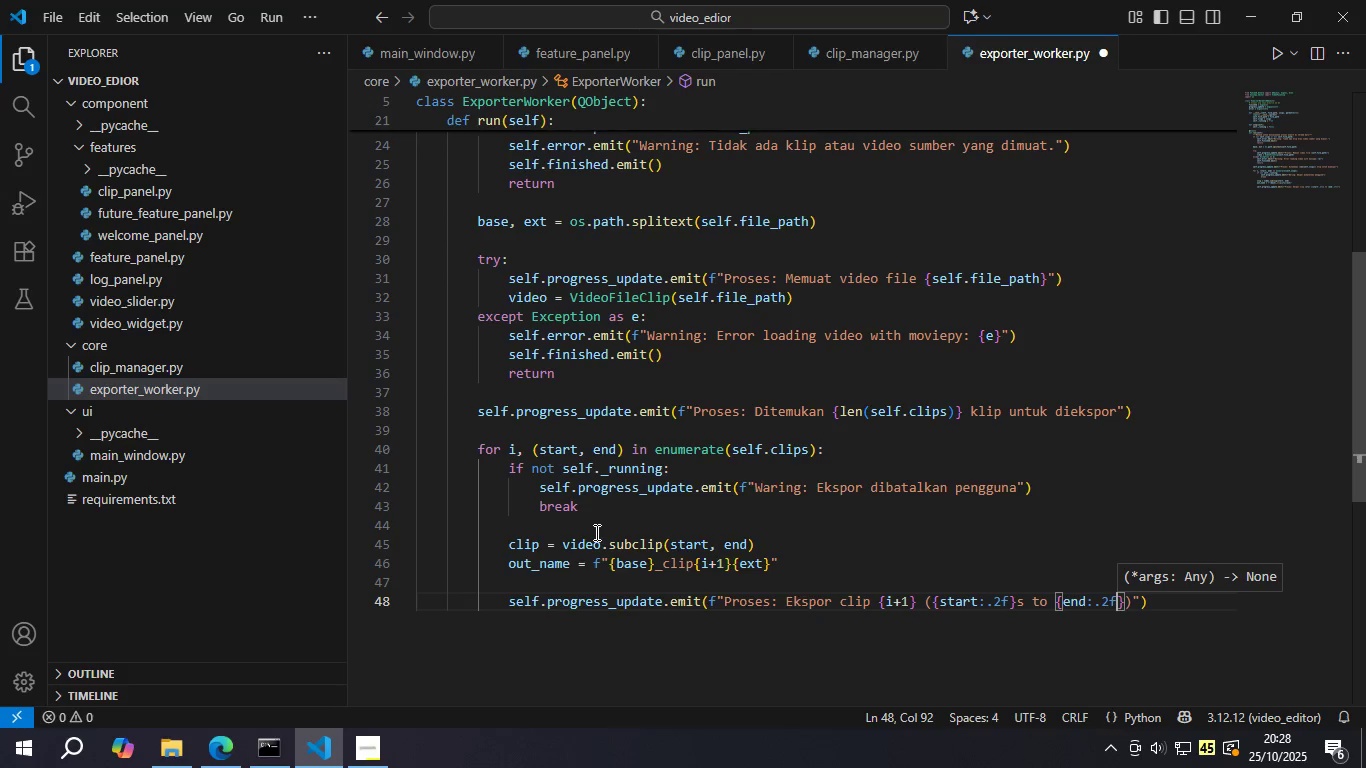 
key(ArrowRight)
 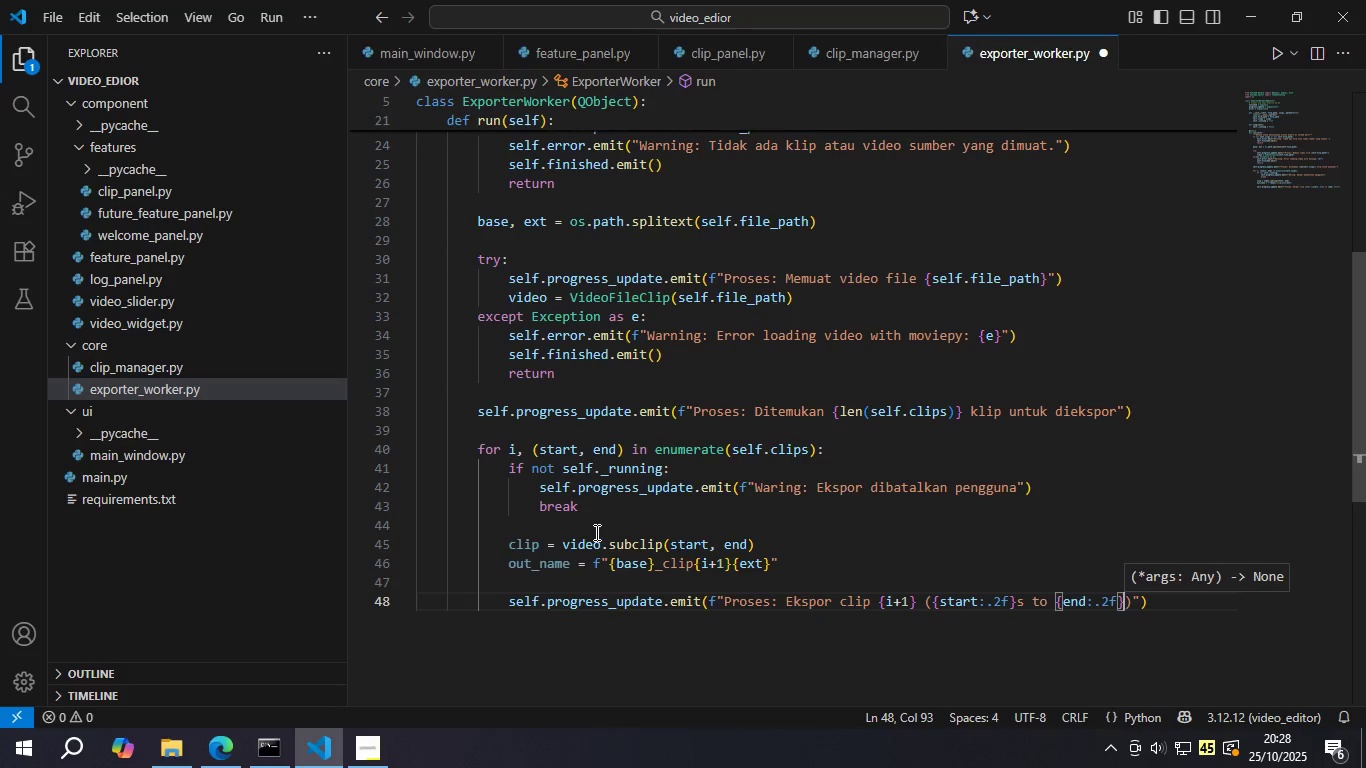 
key(ArrowRight)
 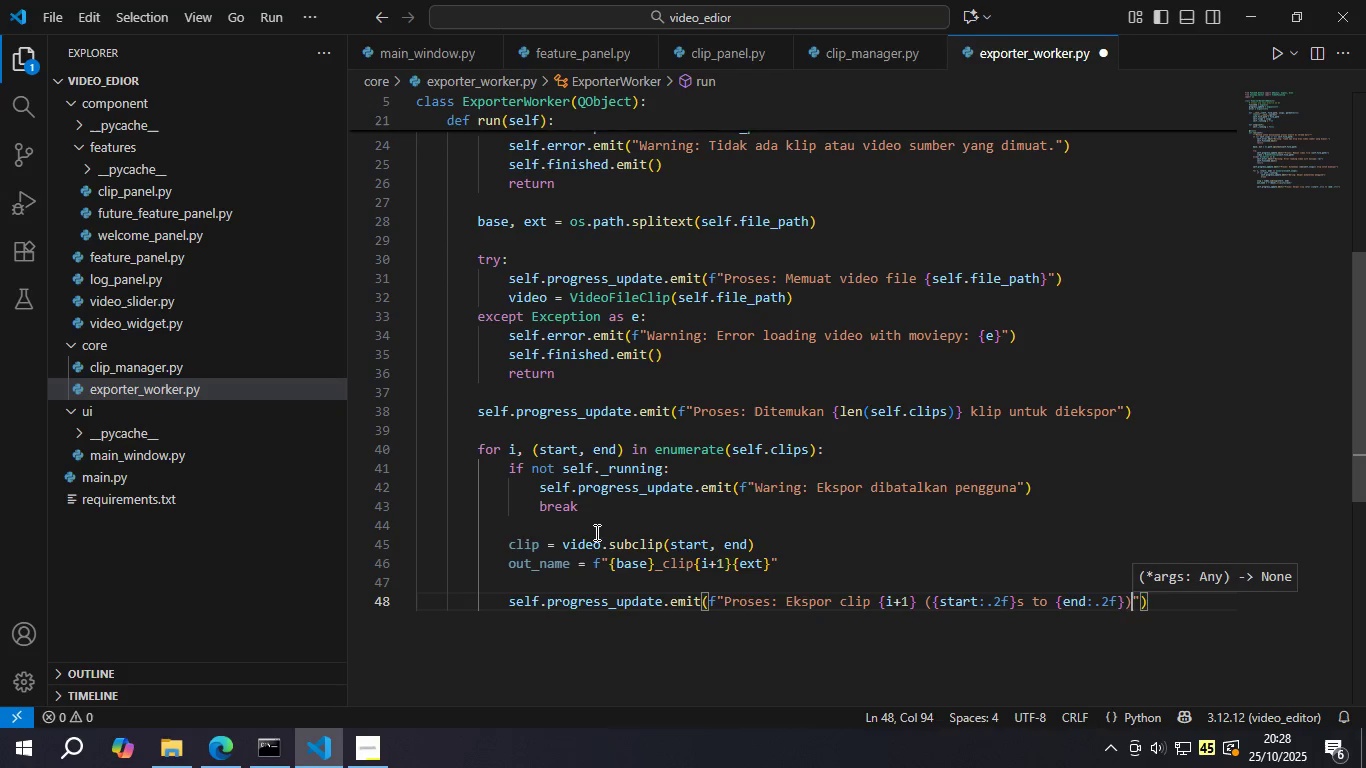 
key(S)
 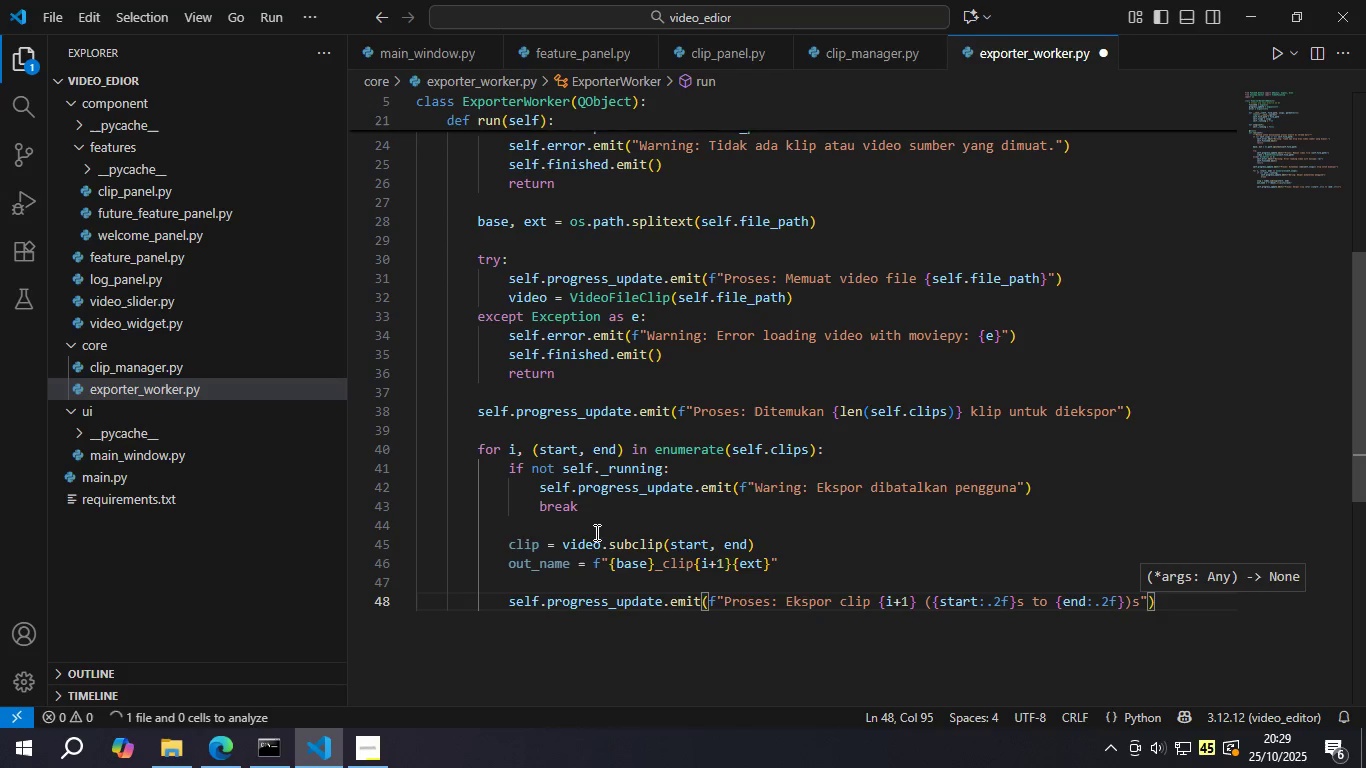 
key(Backspace)
 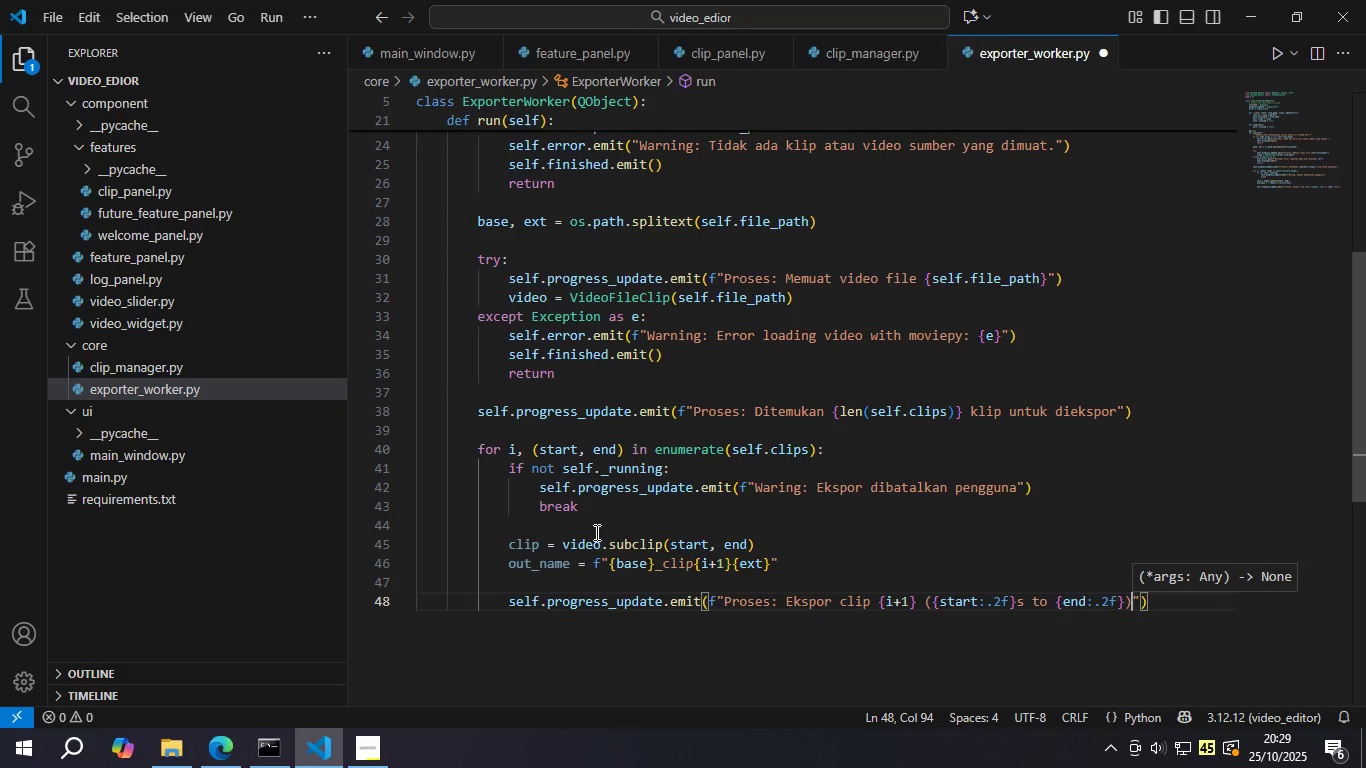 
key(ArrowLeft)
 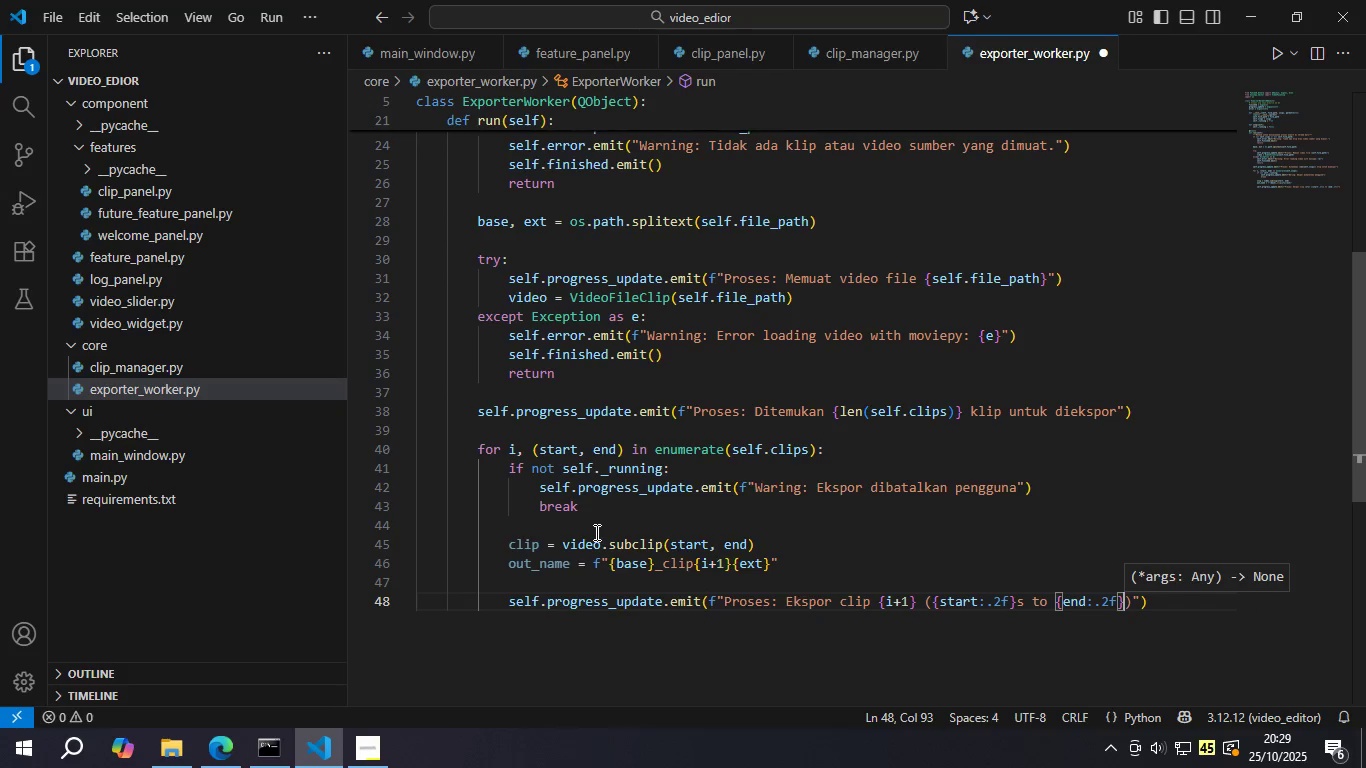 
key(S)
 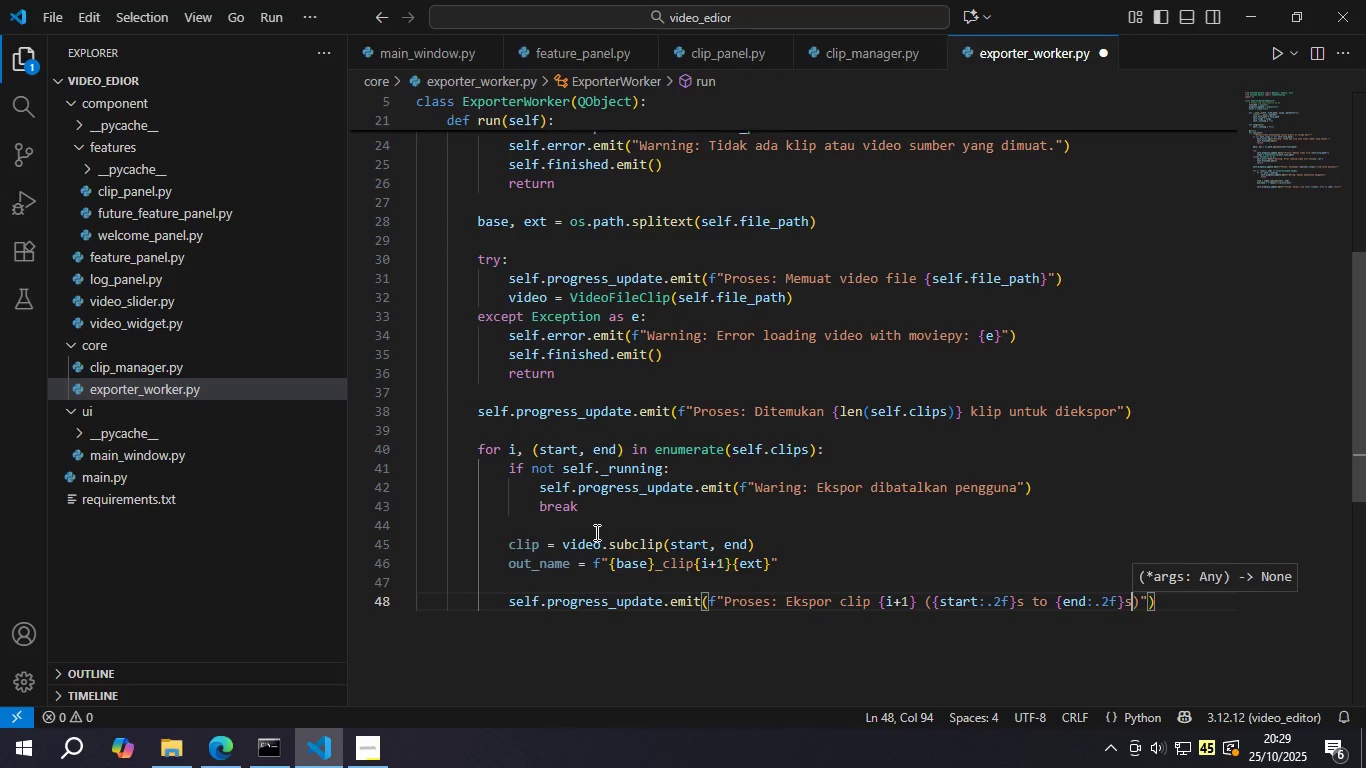 
key(Control+S)
 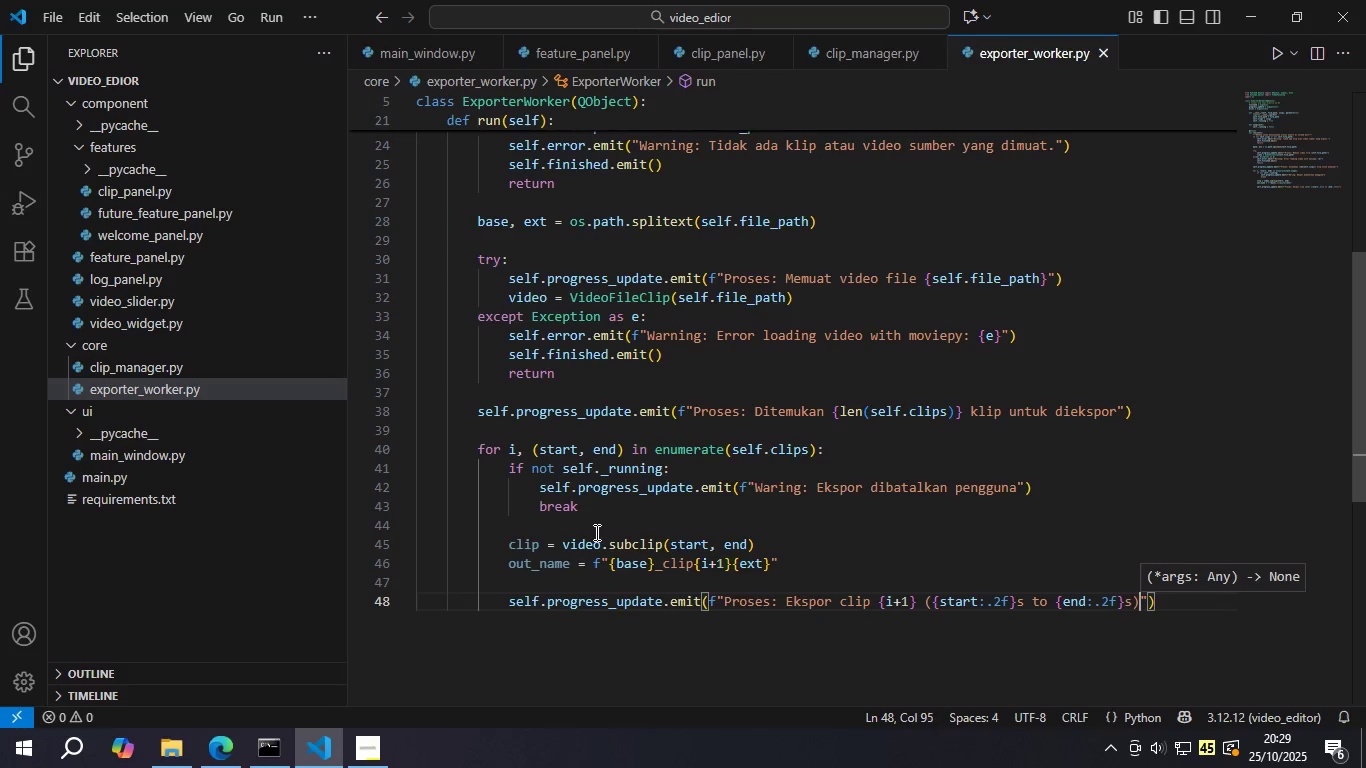 
key(ArrowRight)
 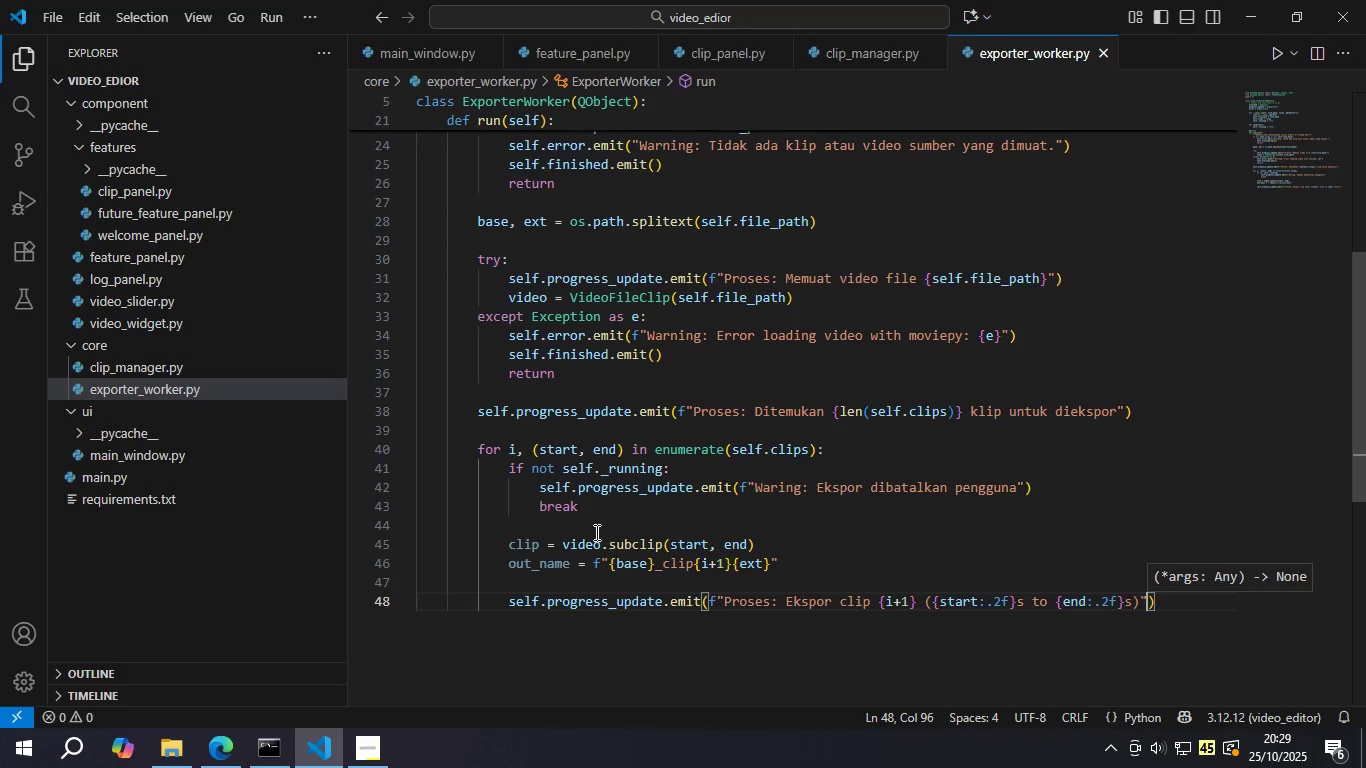 
key(ArrowRight)
 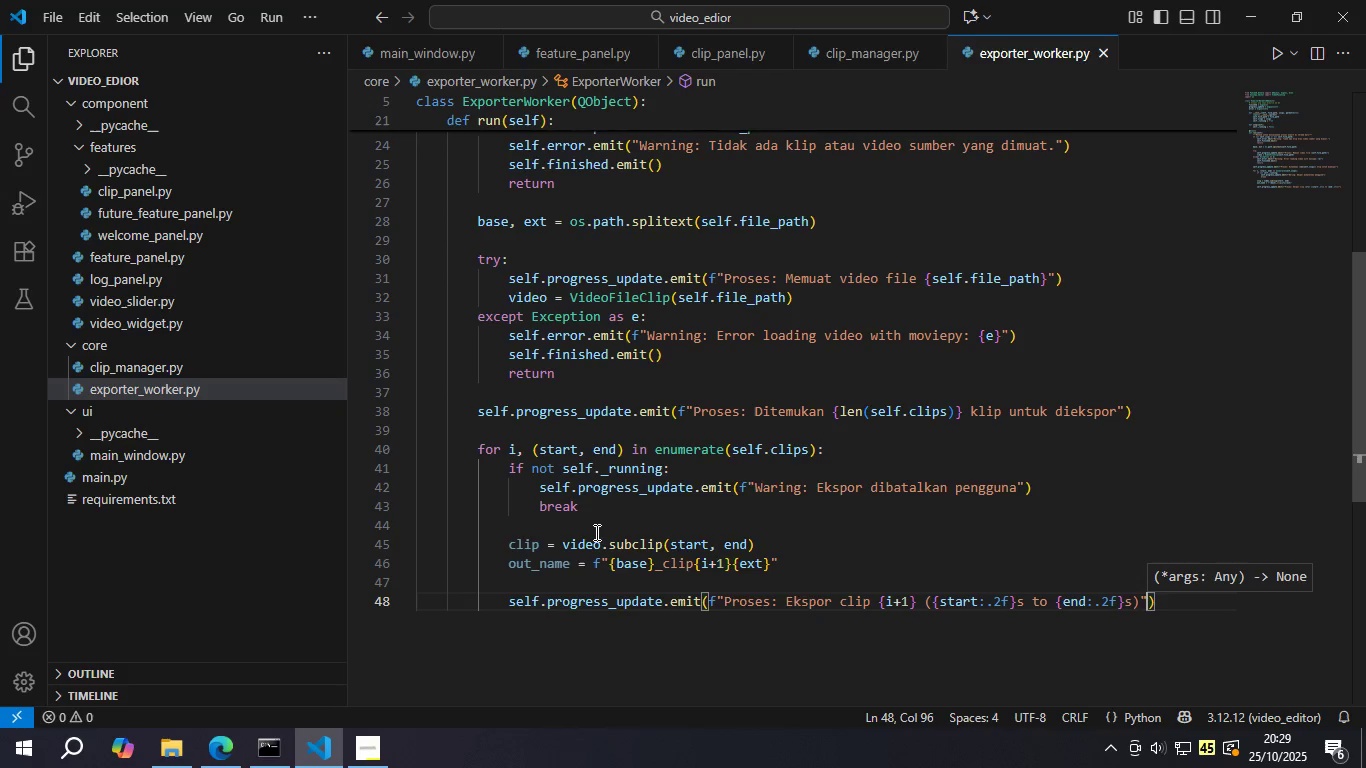 
key(ArrowRight)
 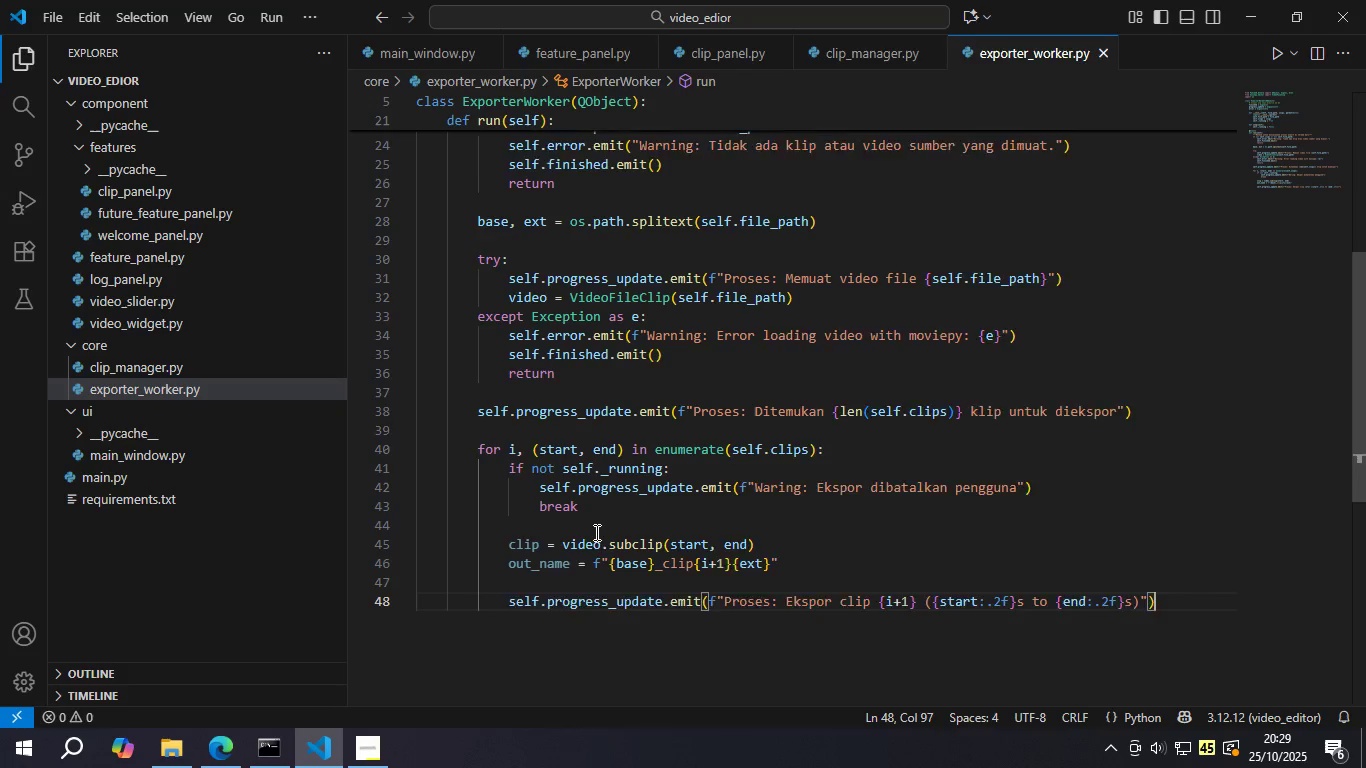 
key(Enter)
 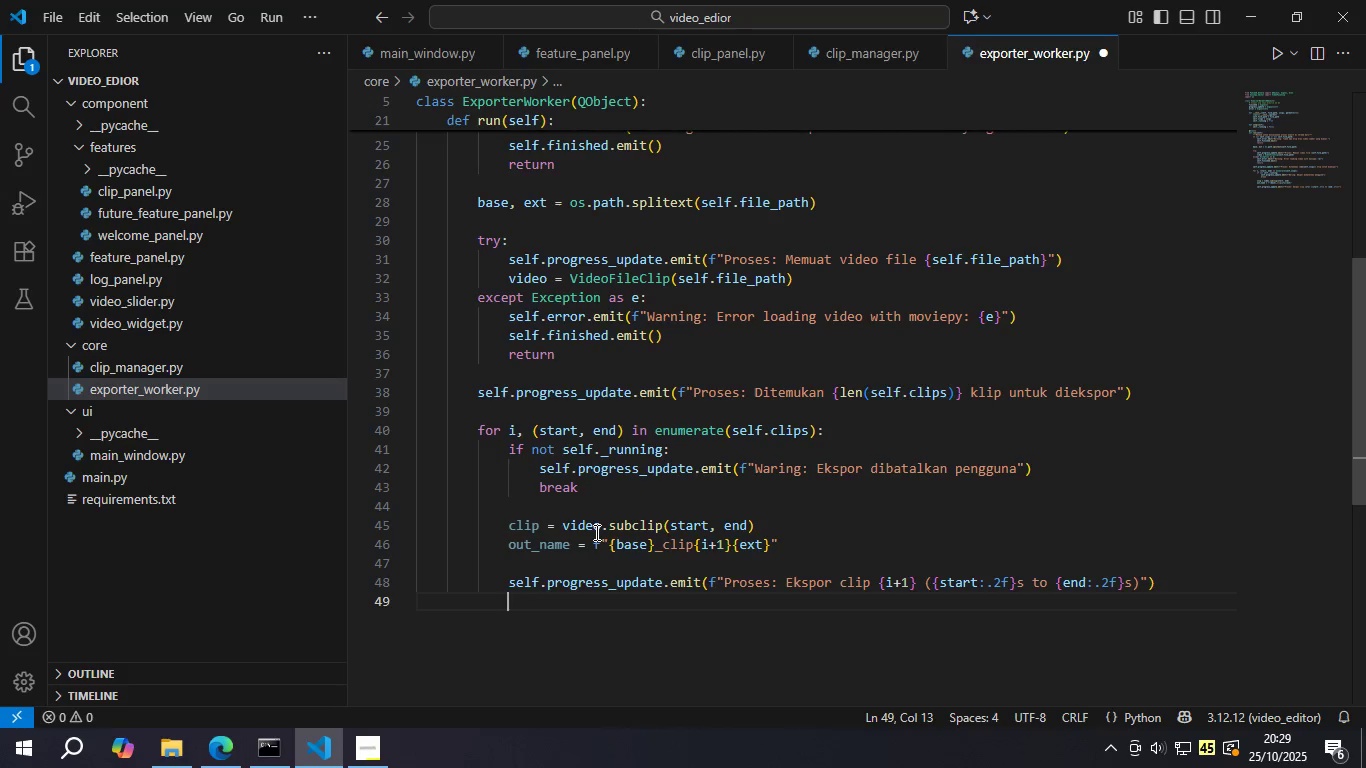 
key(Enter)
 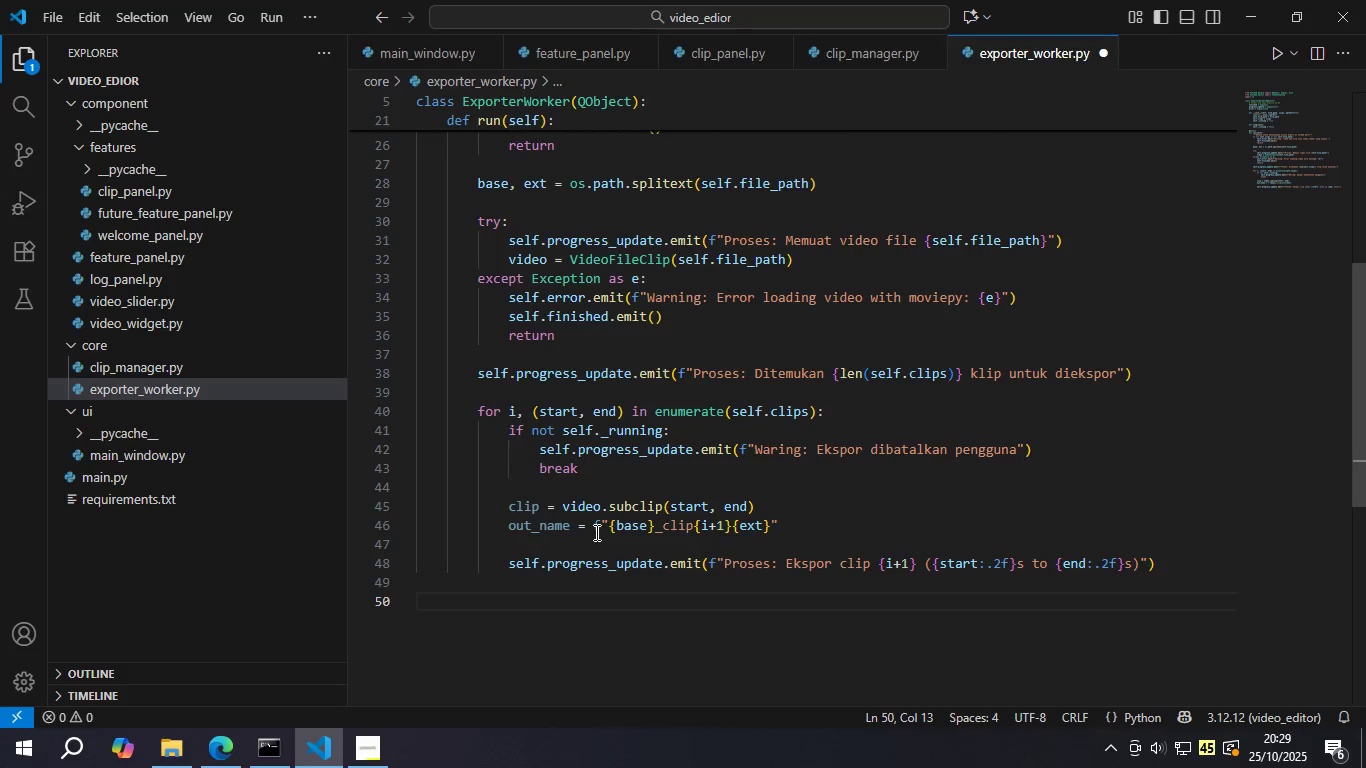 
type(clip.write_videofile)
 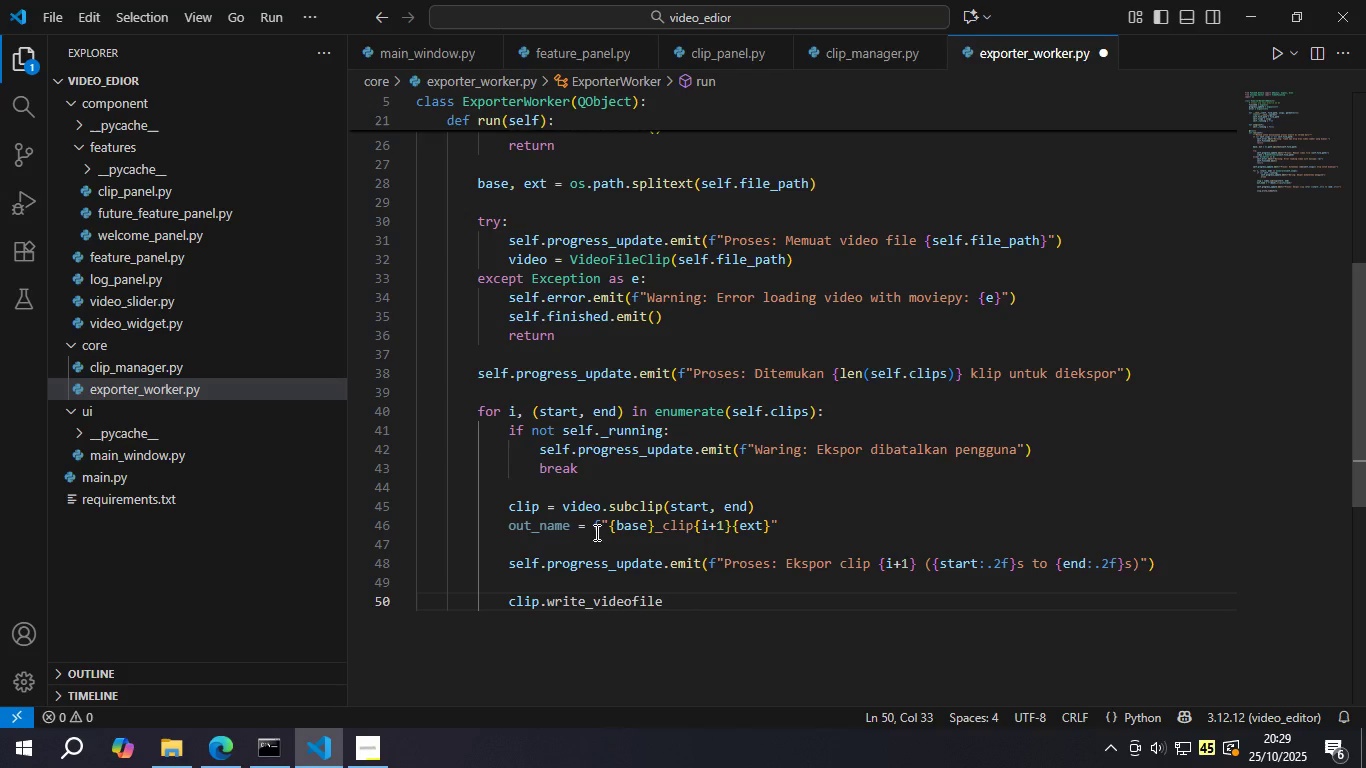 
hold_key(key=ShiftLeft, duration=0.5)
 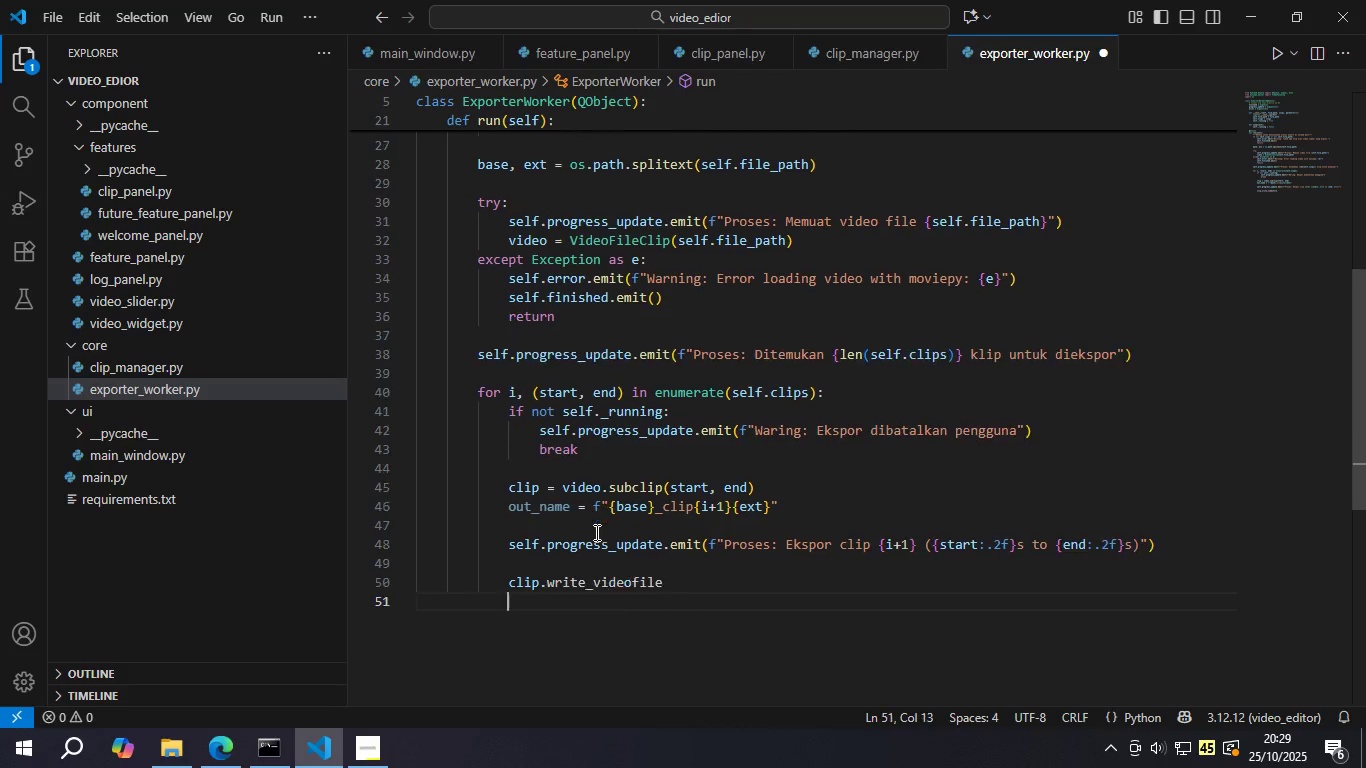 
key(Enter)
 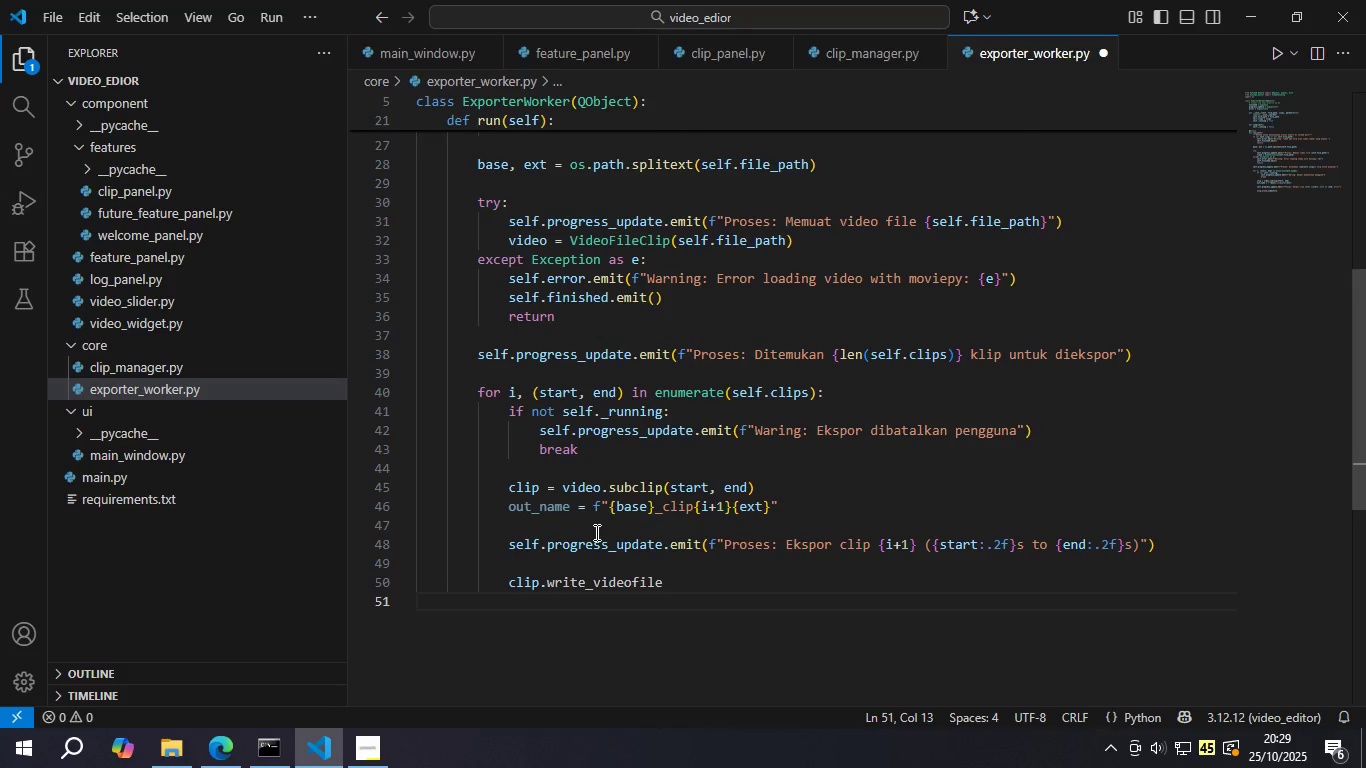 
key(Backspace)
 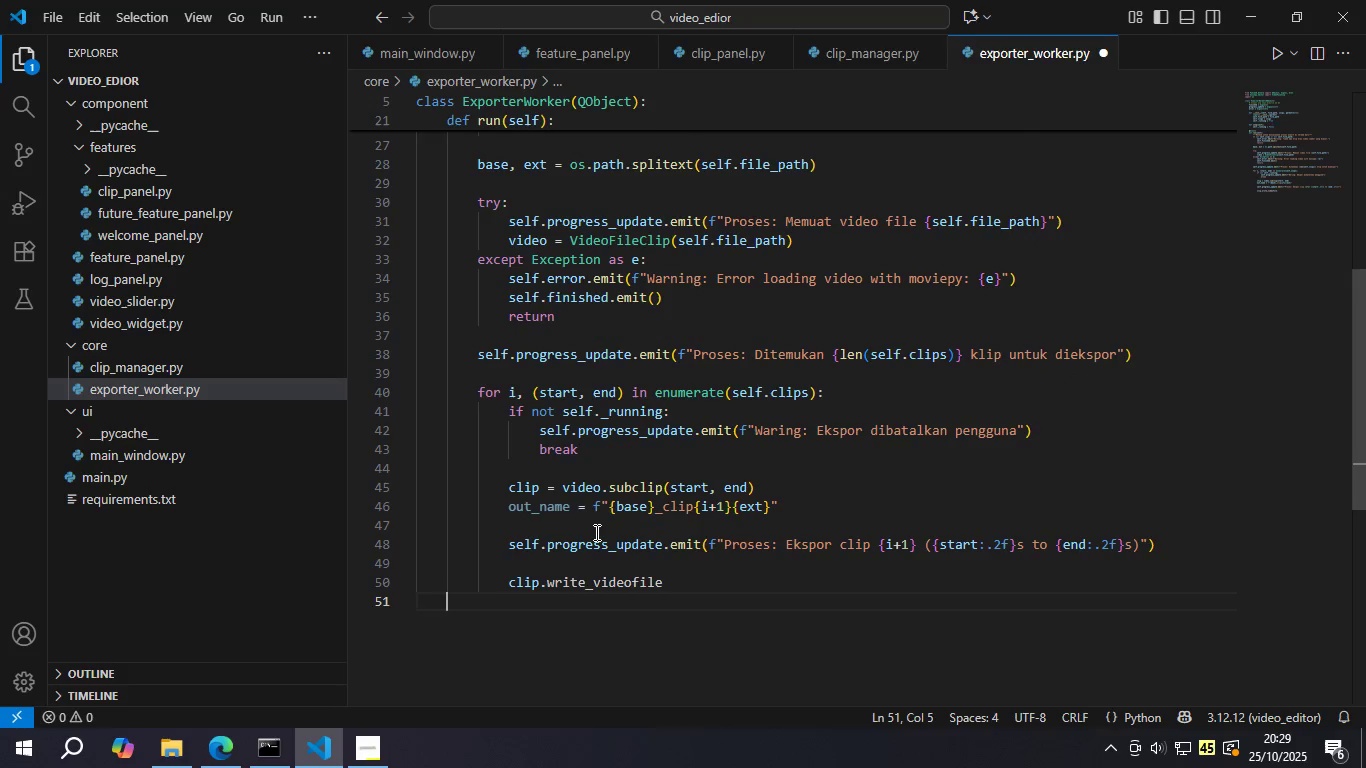 
key(Backspace)
 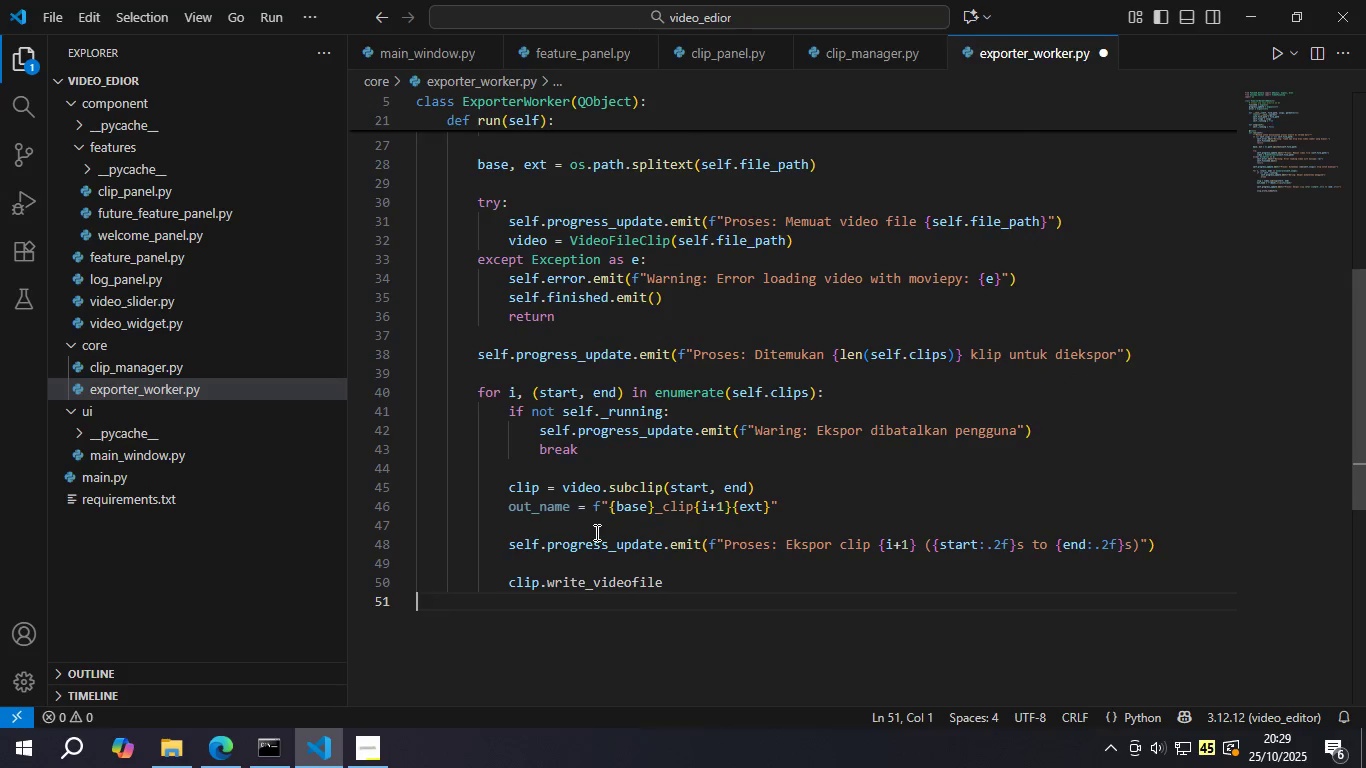 
key(Backspace)
 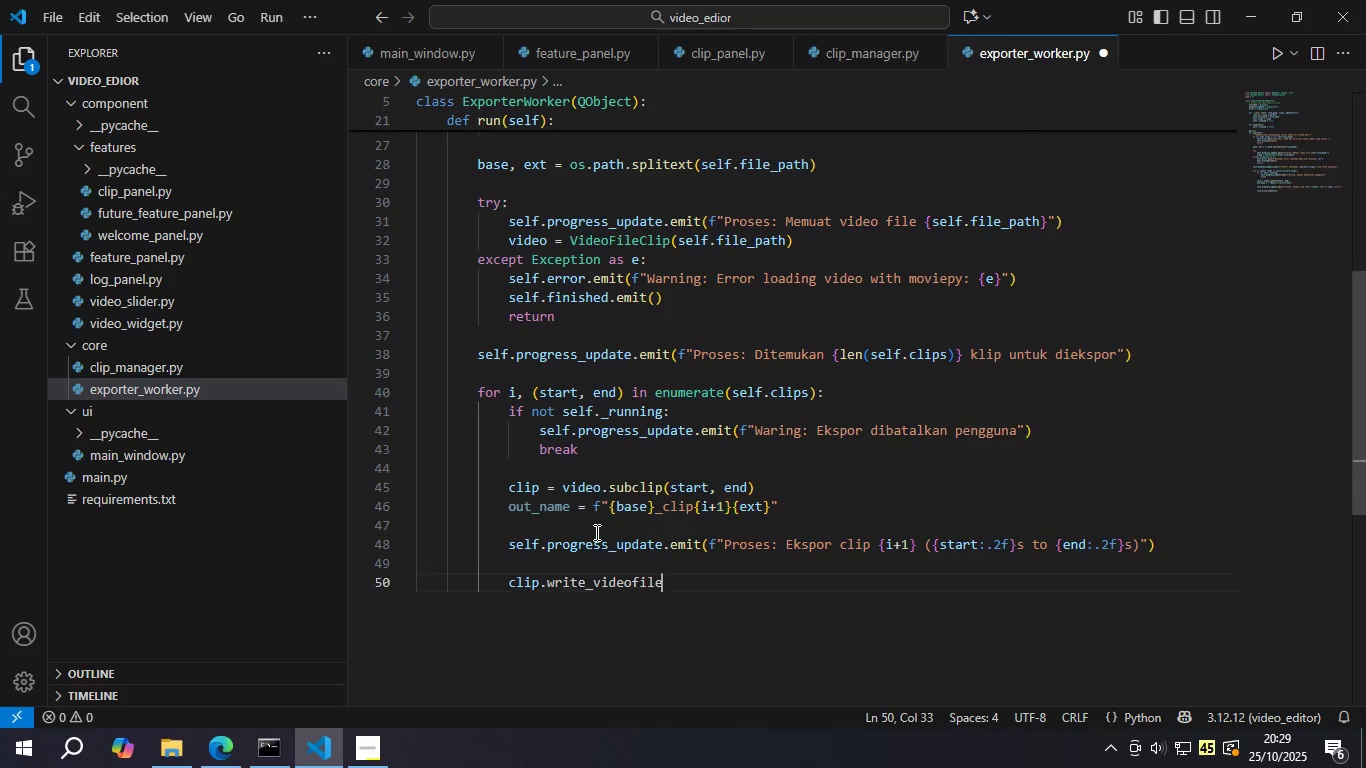 
key(Backspace)
 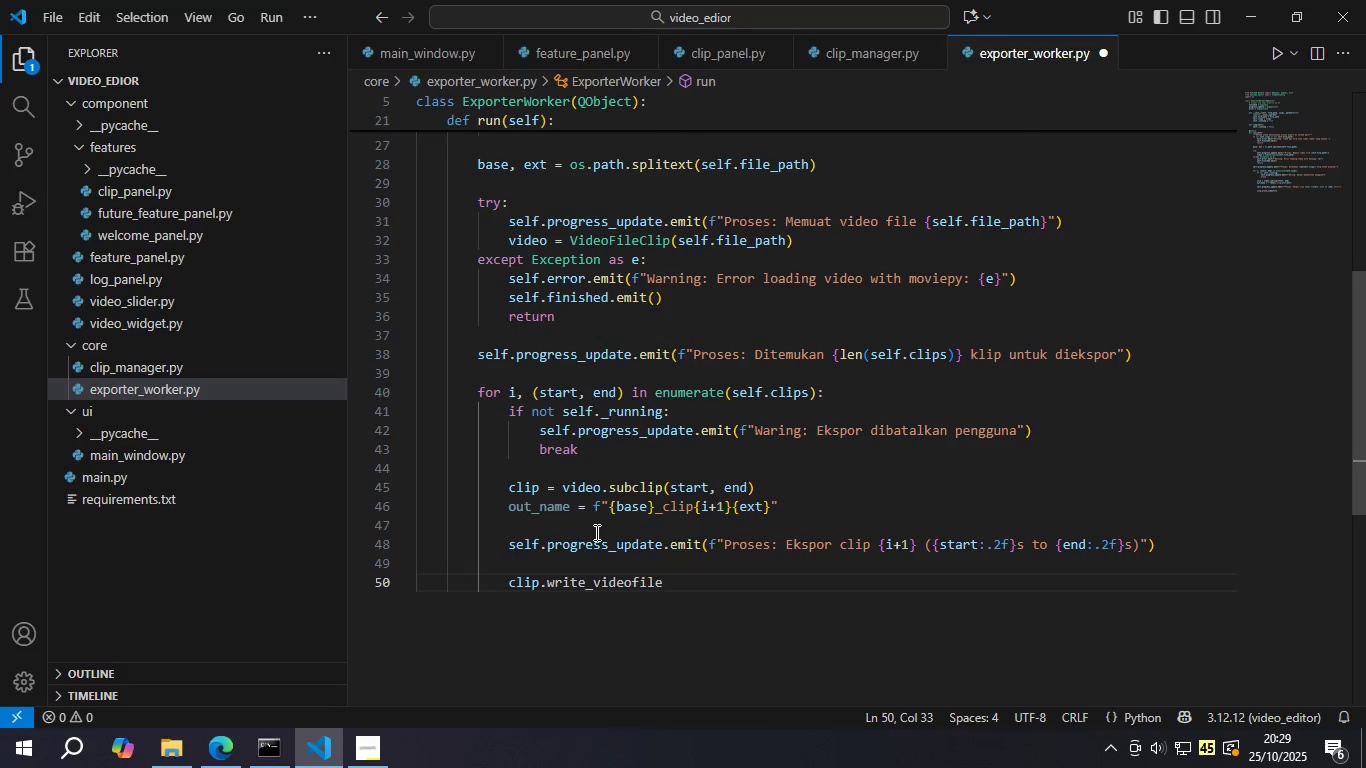 
key(Shift+ShiftLeft)
 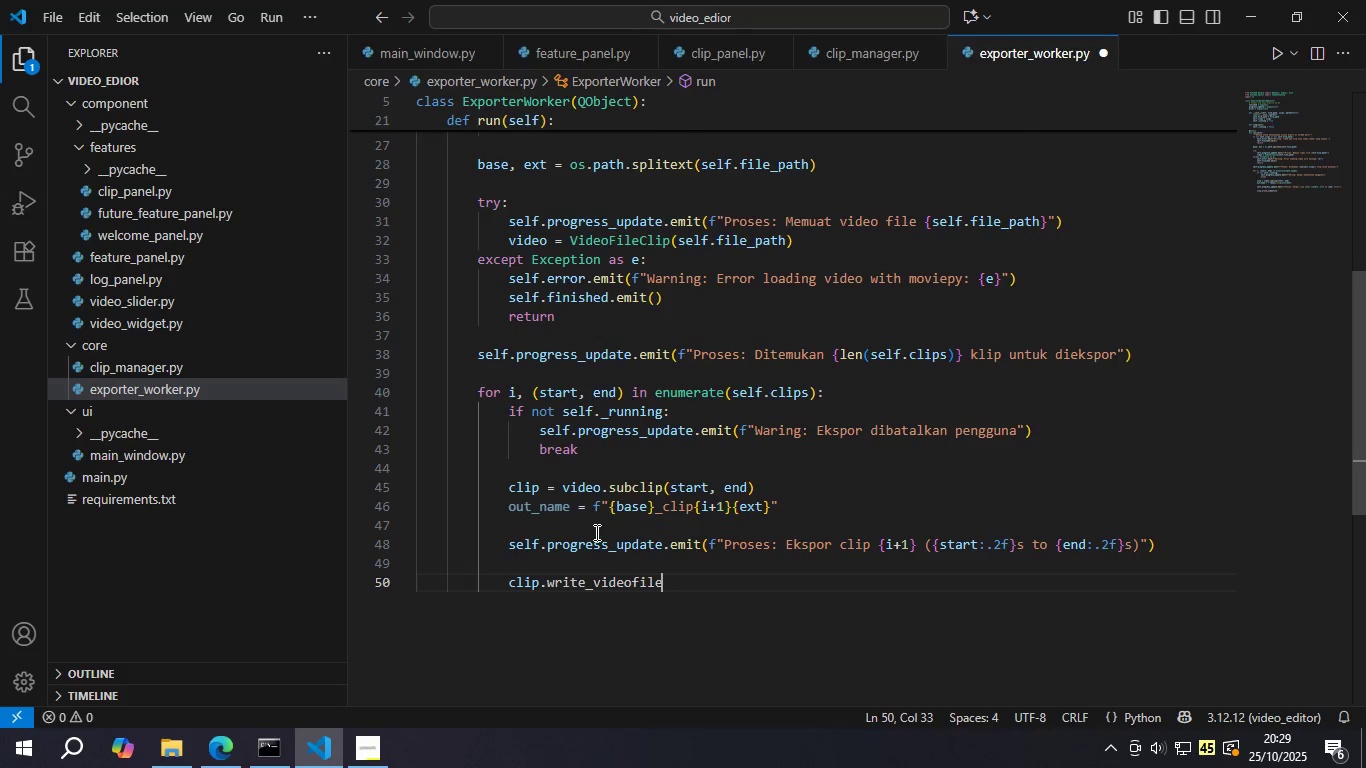 
key(Enter)
 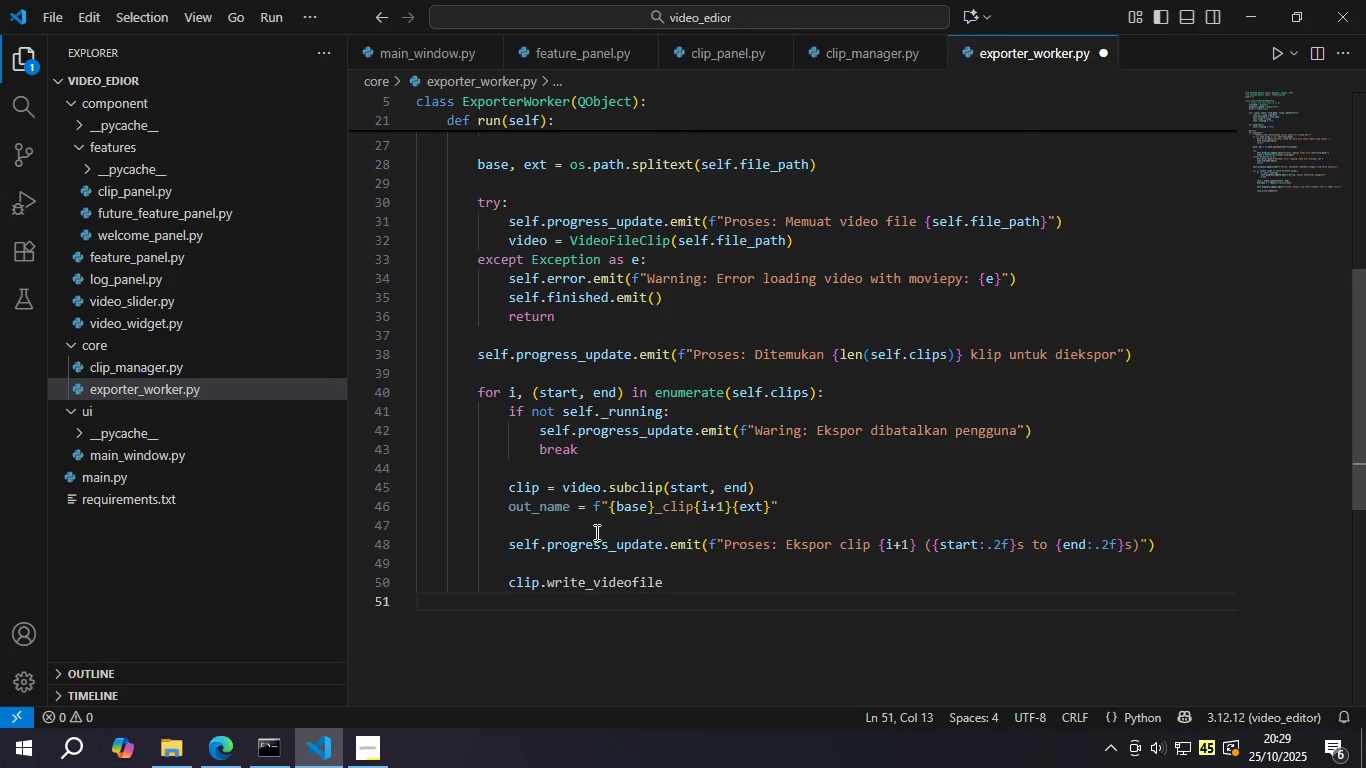 
key(Backspace)
 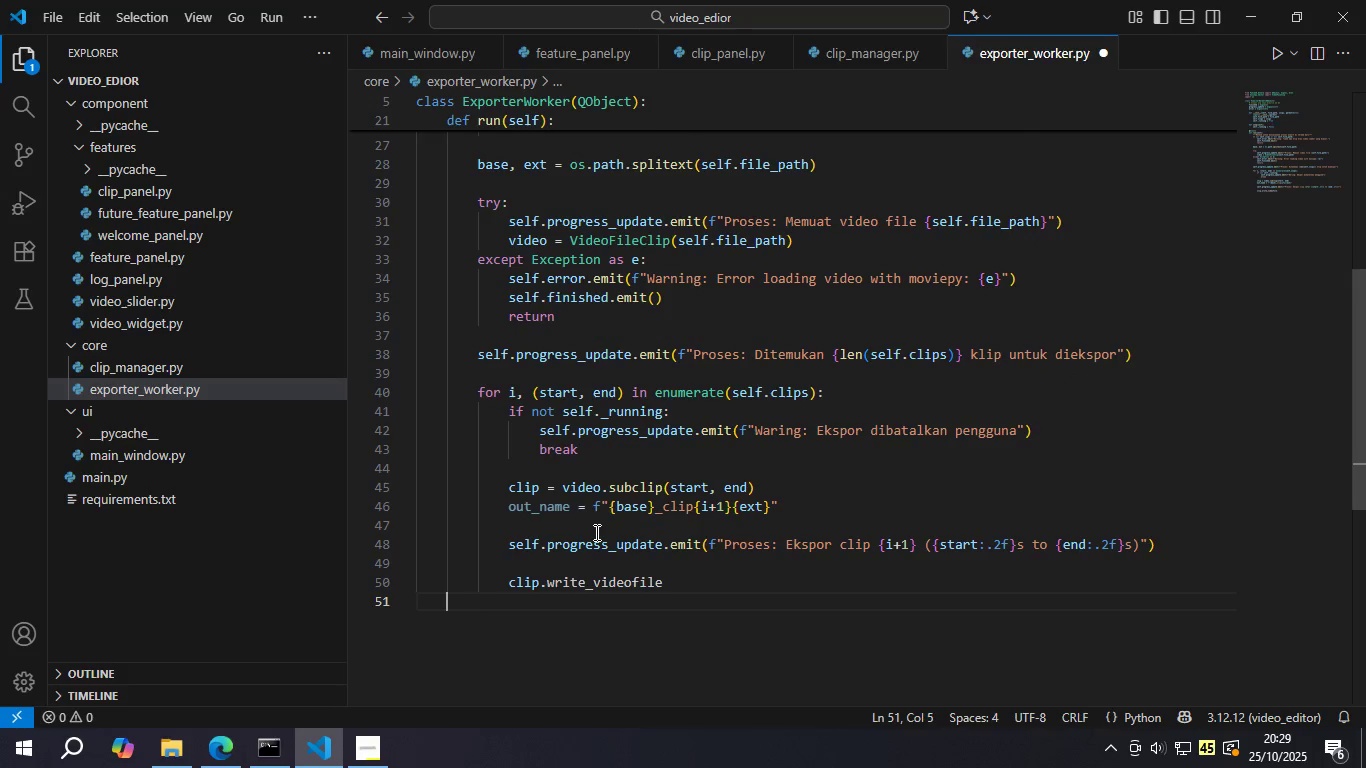 
key(Backspace)
 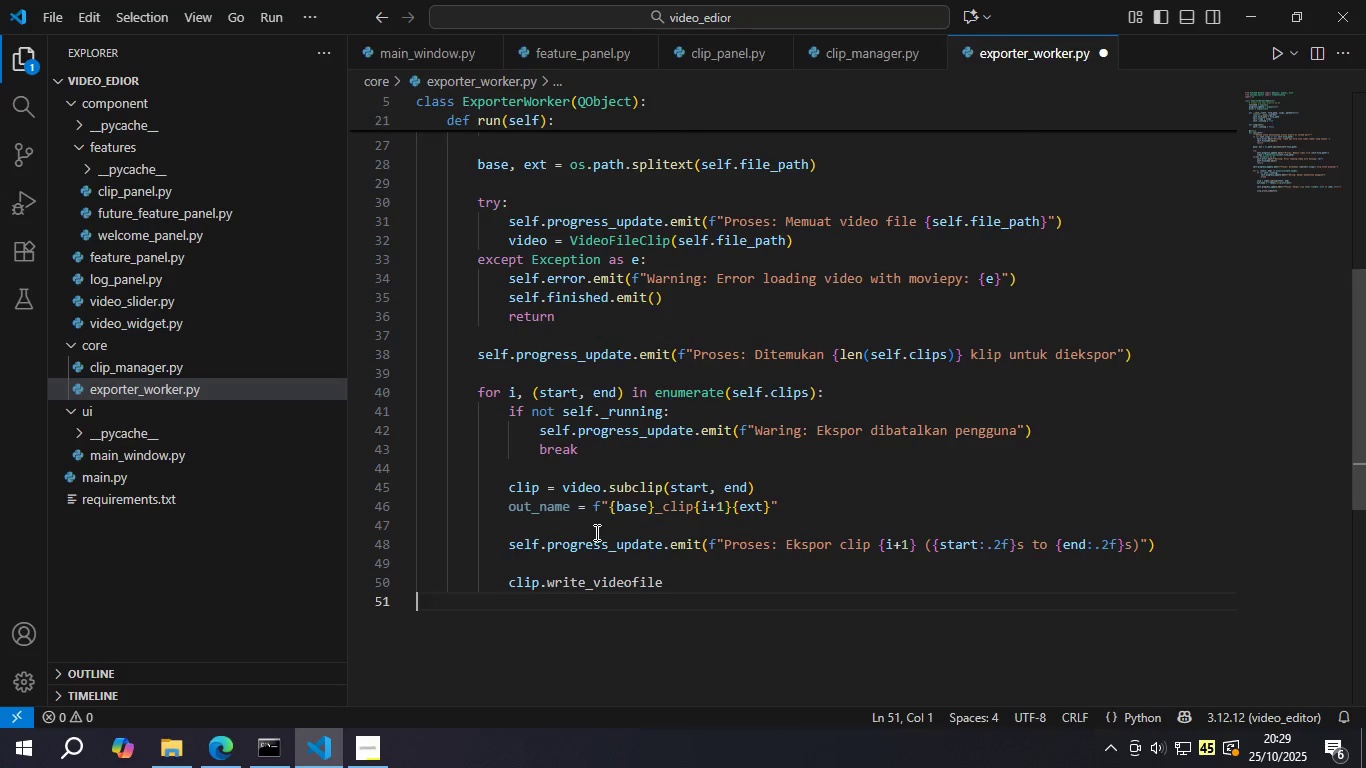 
key(Backspace)
 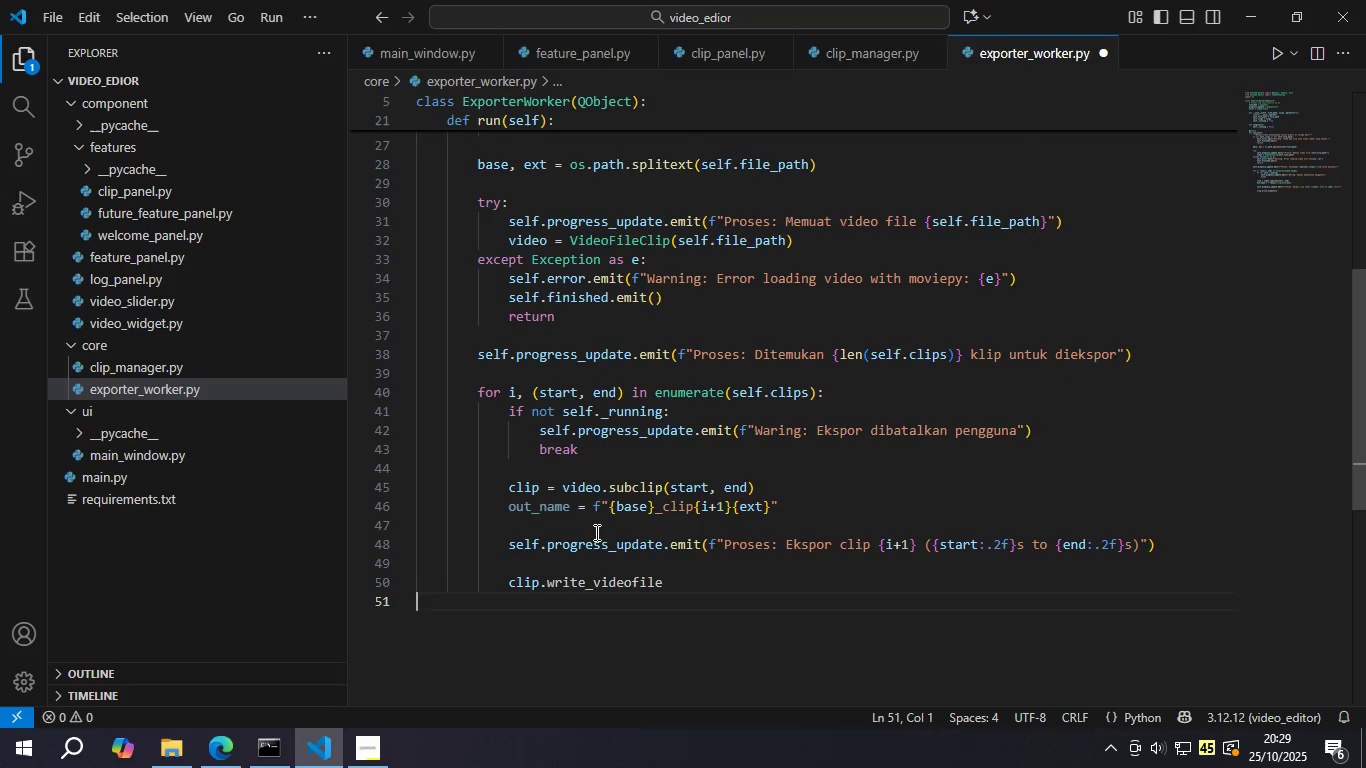 
key(Backspace)
 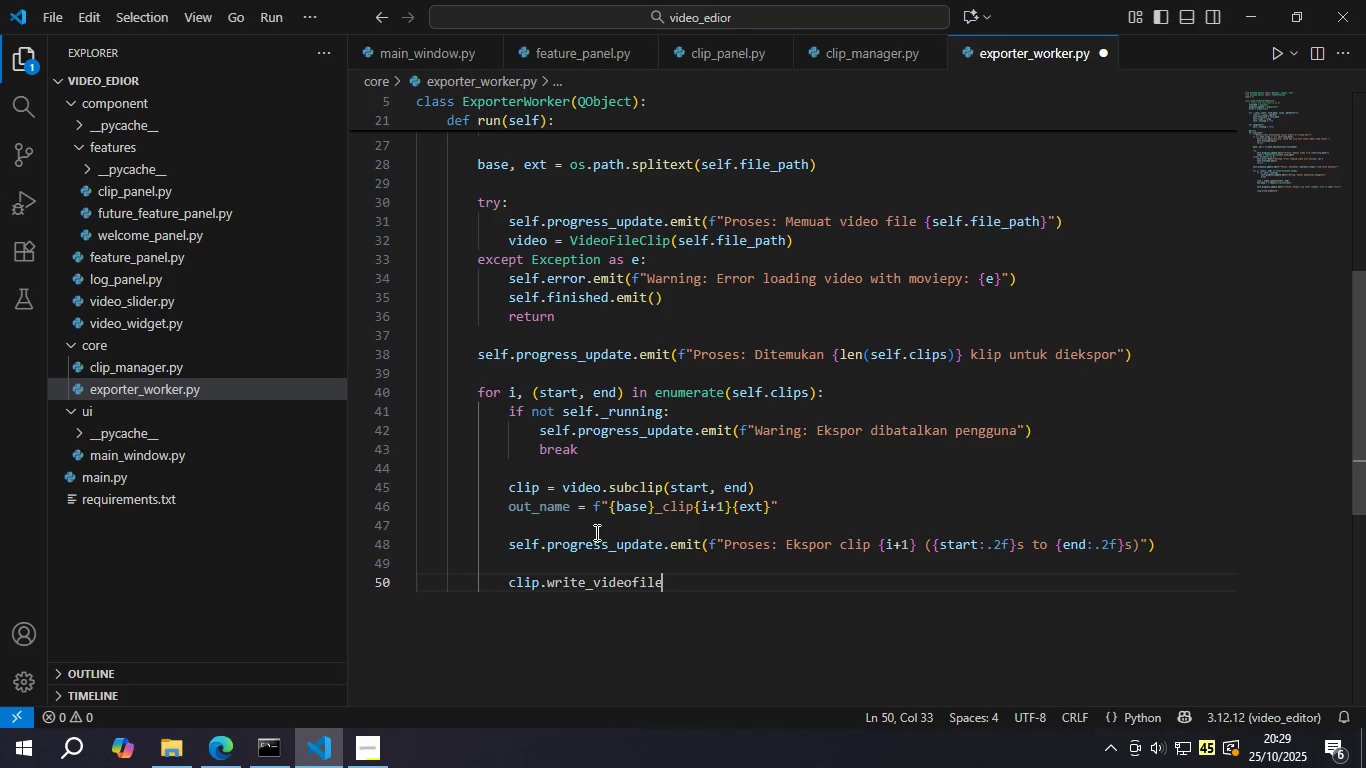 
key(Shift+9)
 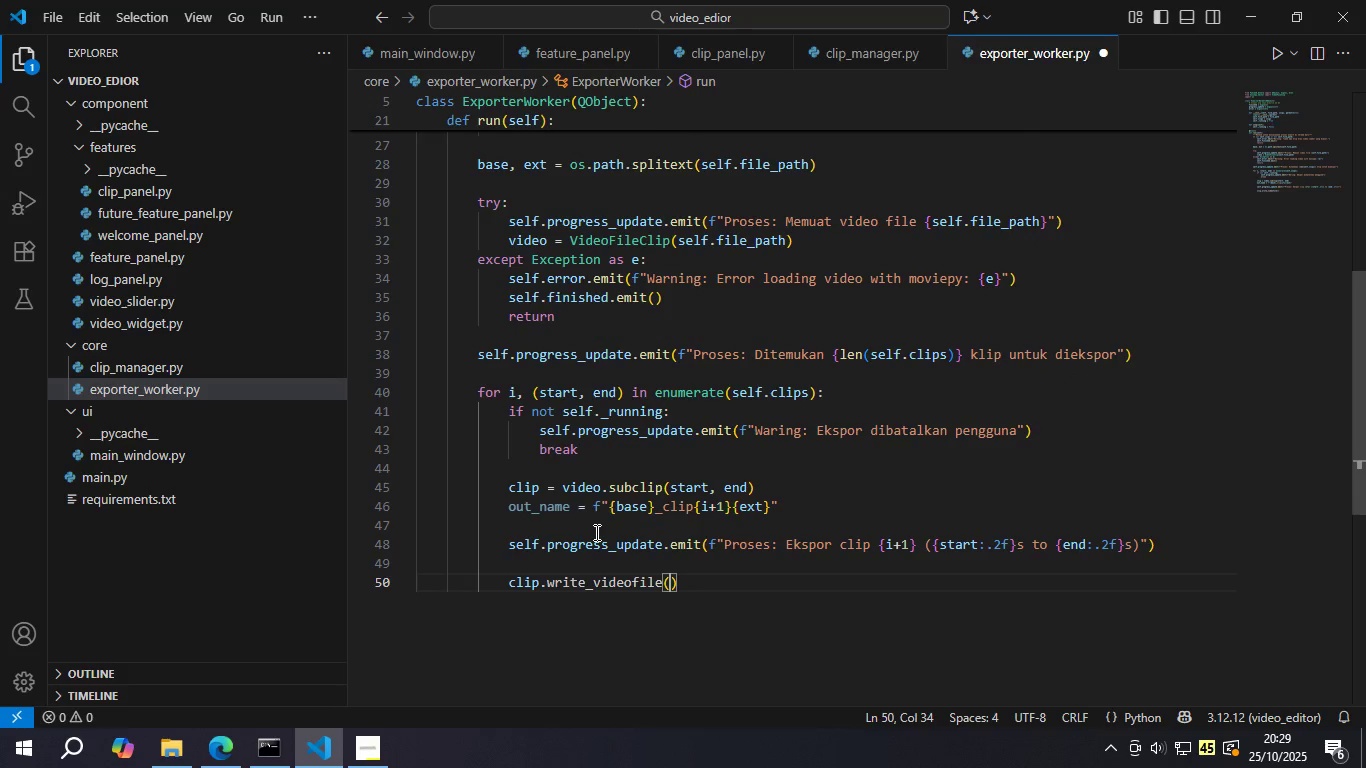 
key(Enter)
 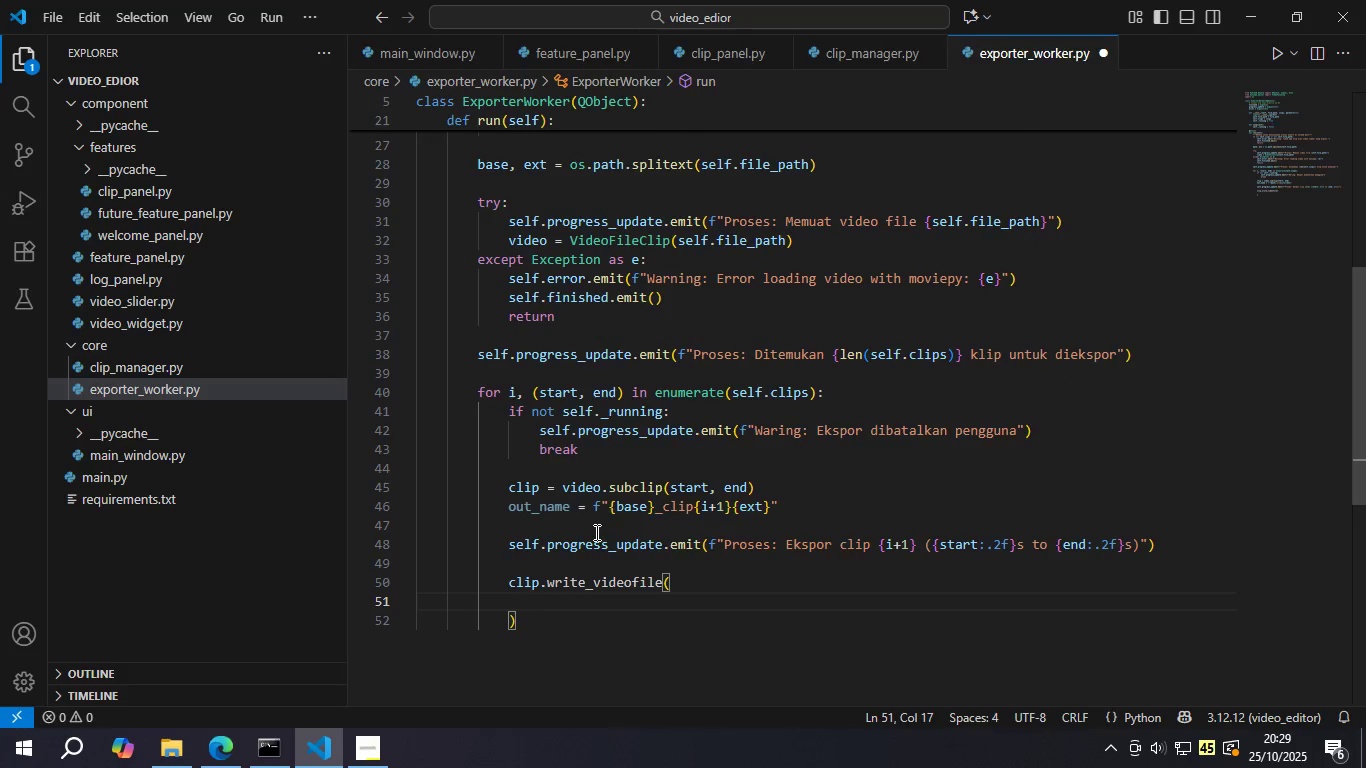 
type(out)
 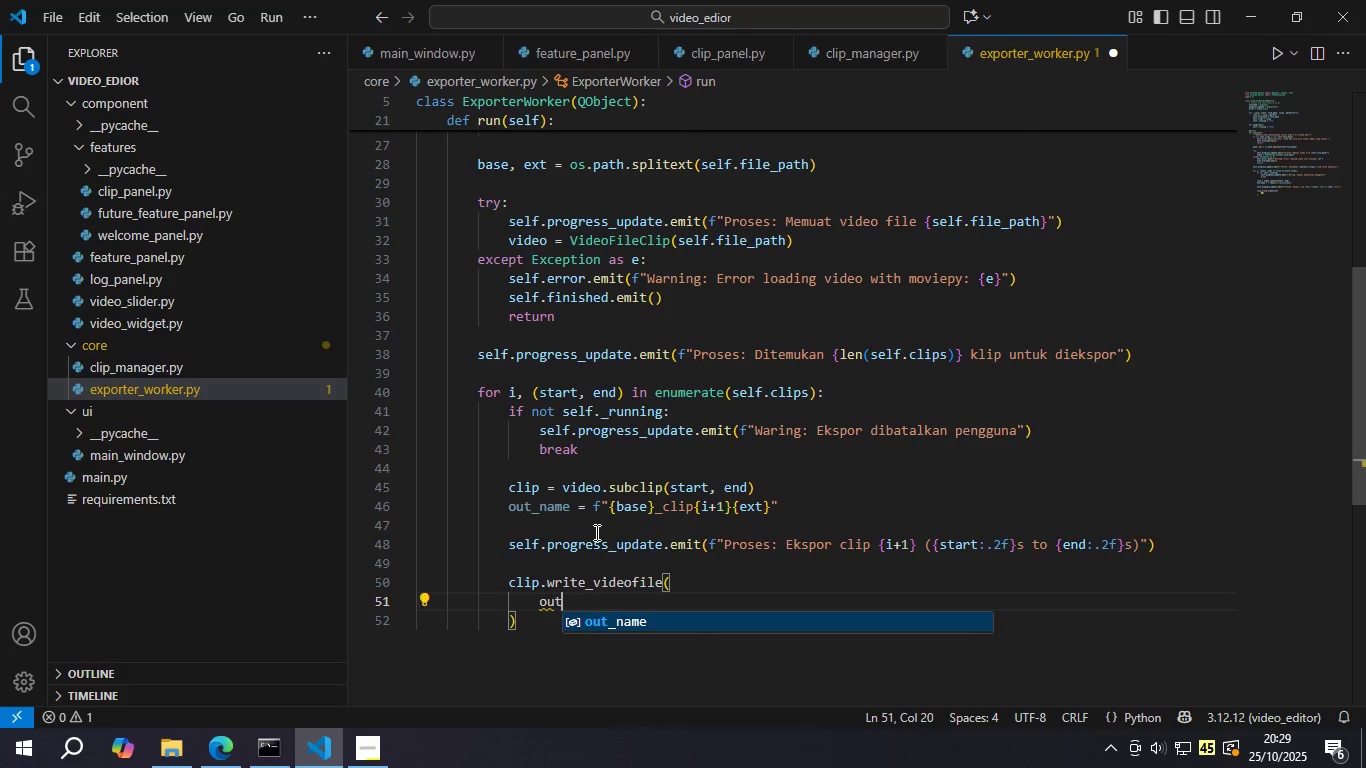 
key(Enter)
 